 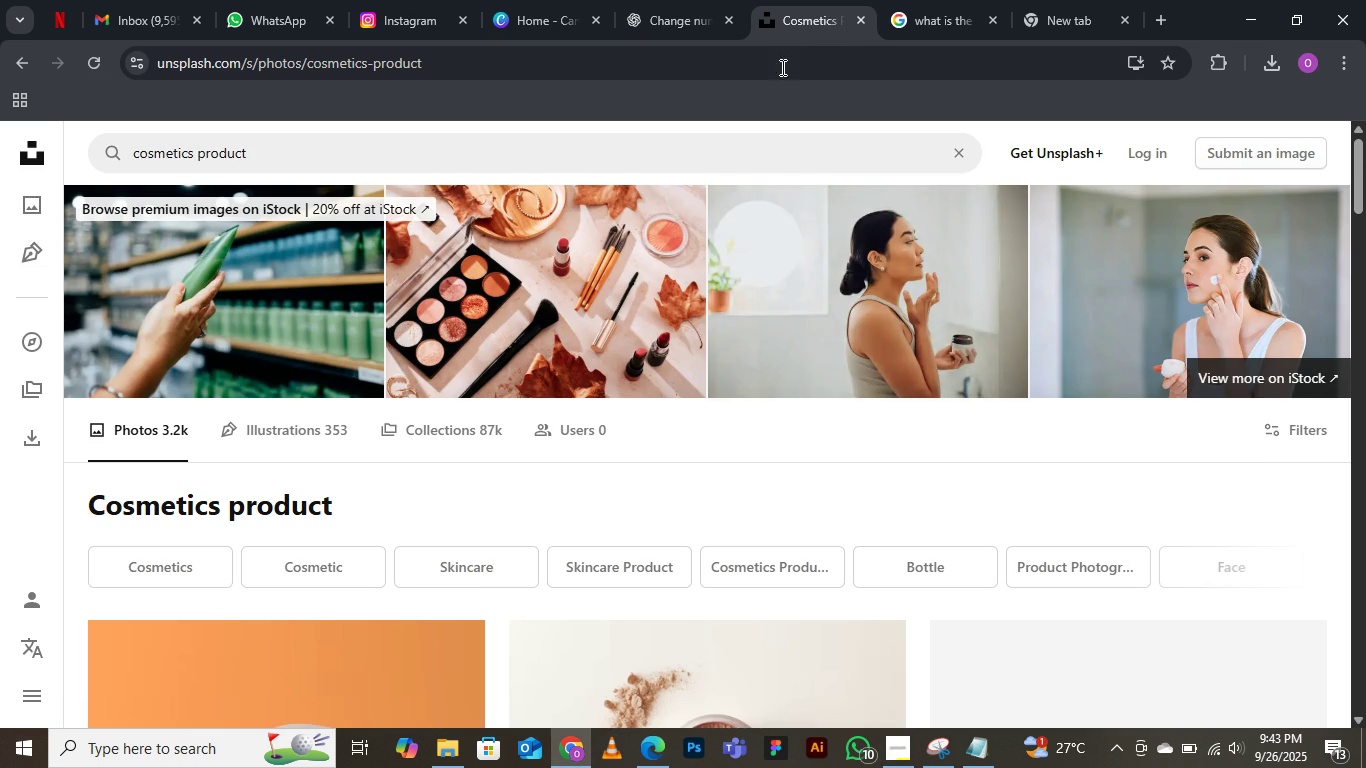 
scroll: coordinate [707, 521], scroll_direction: down, amount: 34.0
 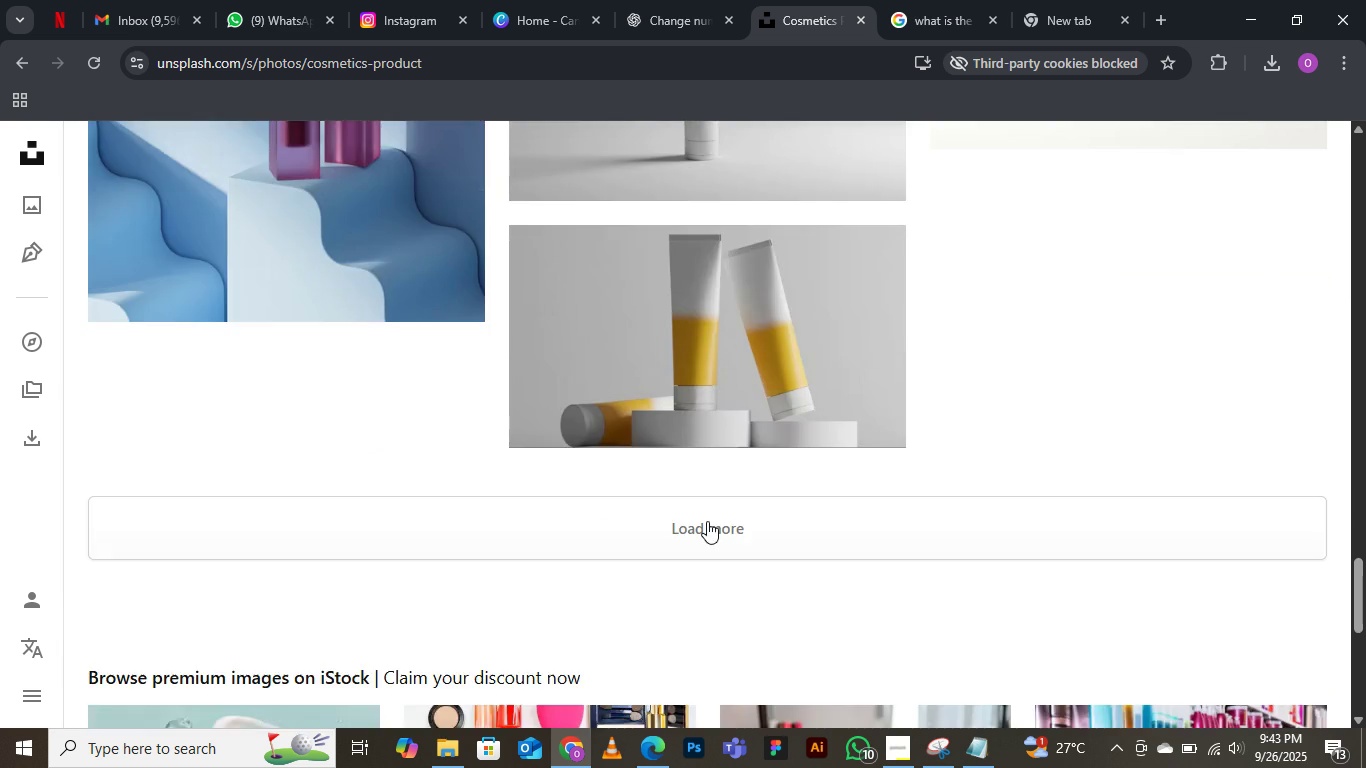 
scroll: coordinate [707, 521], scroll_direction: up, amount: 2.0
 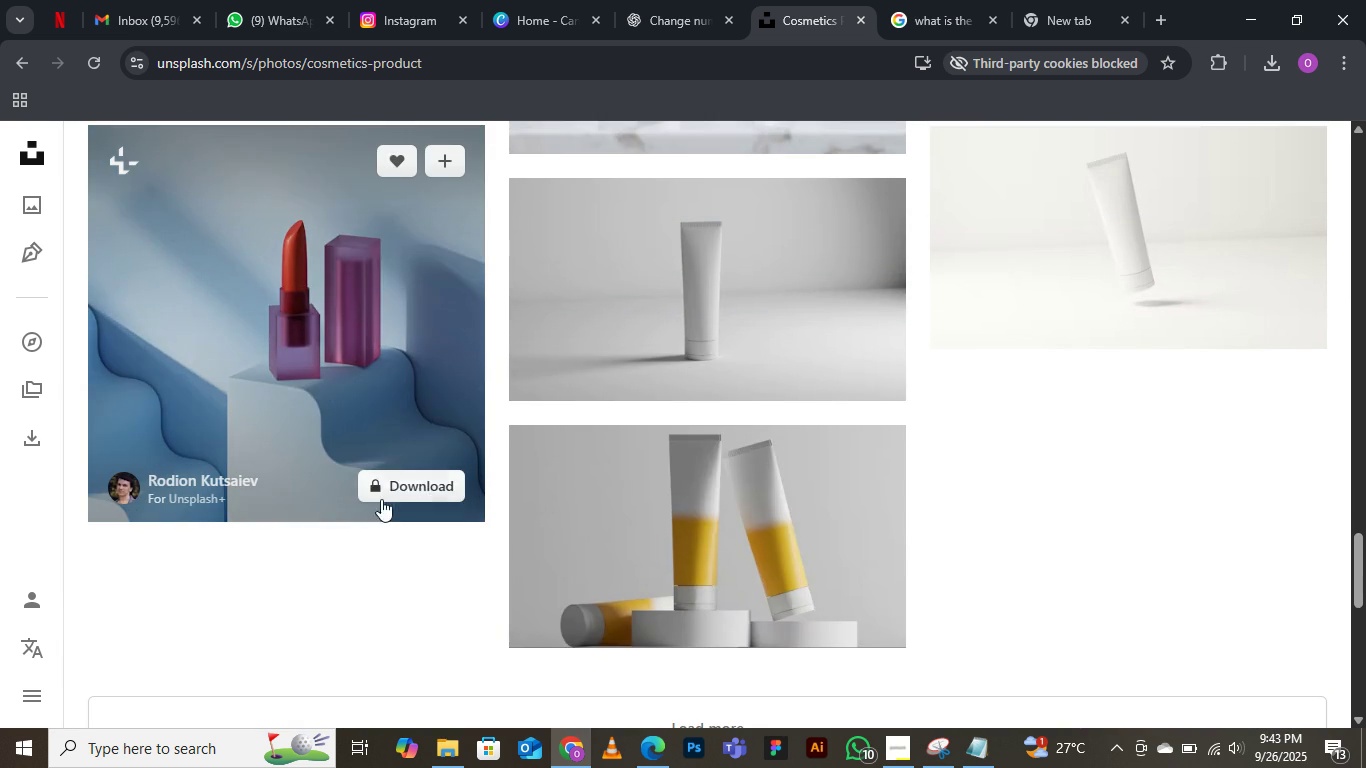 
scroll: coordinate [641, 430], scroll_direction: down, amount: 5.0
 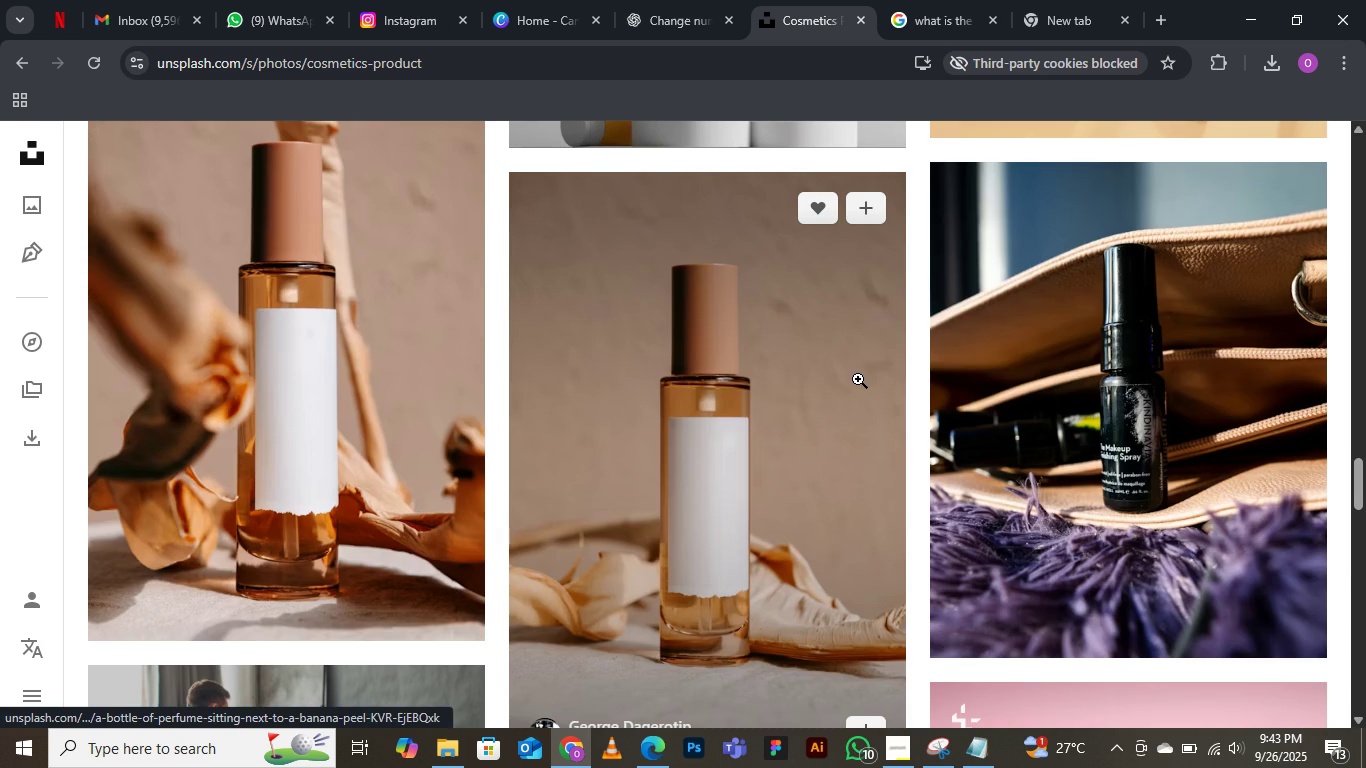 
wait(5.22)
 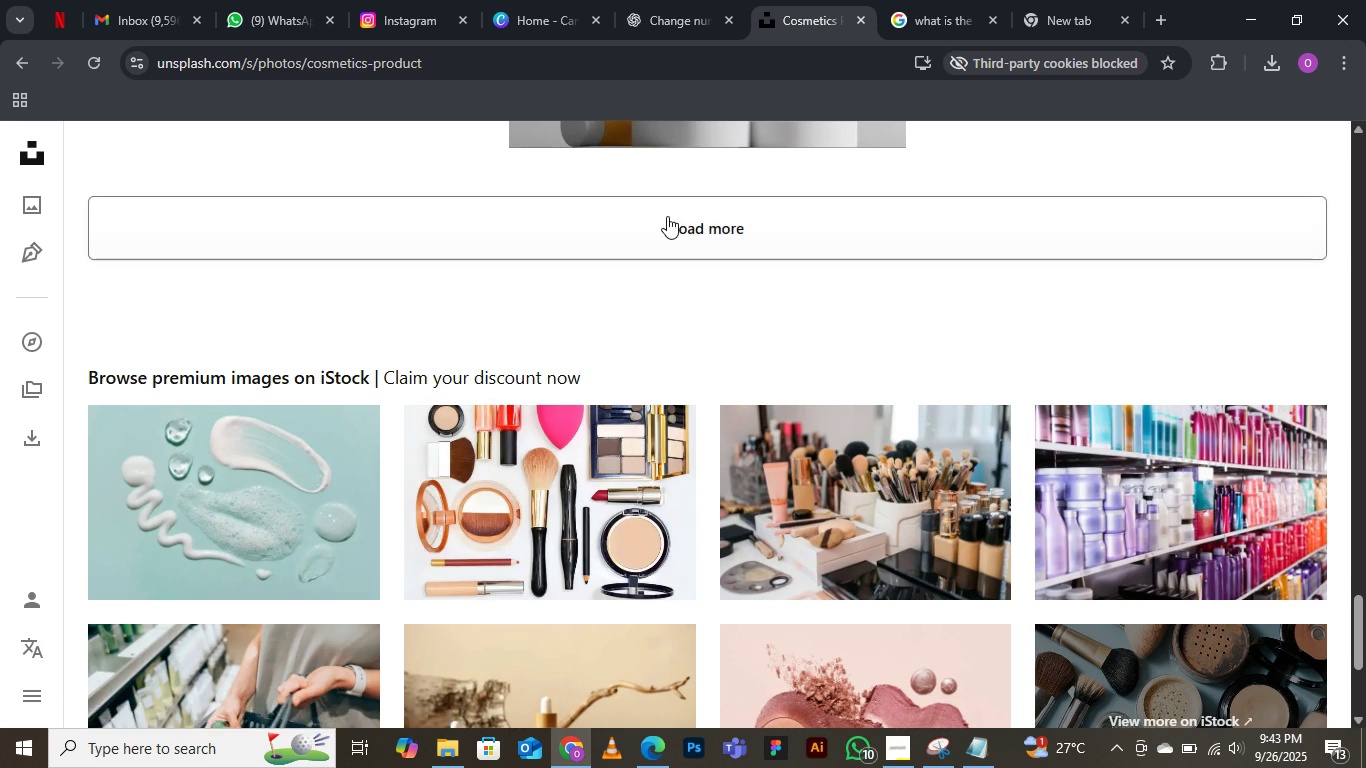 
scroll: coordinate [908, 474], scroll_direction: down, amount: 23.0
 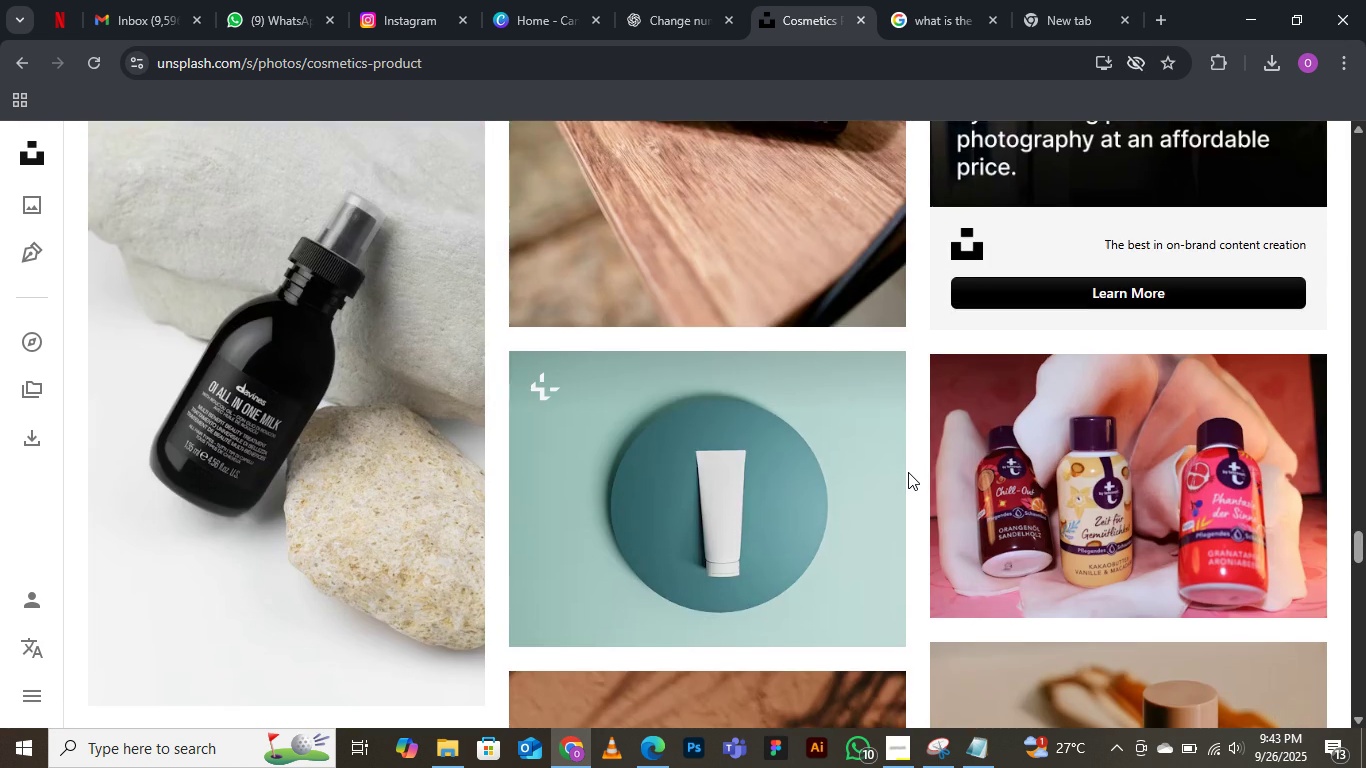 
scroll: coordinate [904, 481], scroll_direction: down, amount: 22.0
 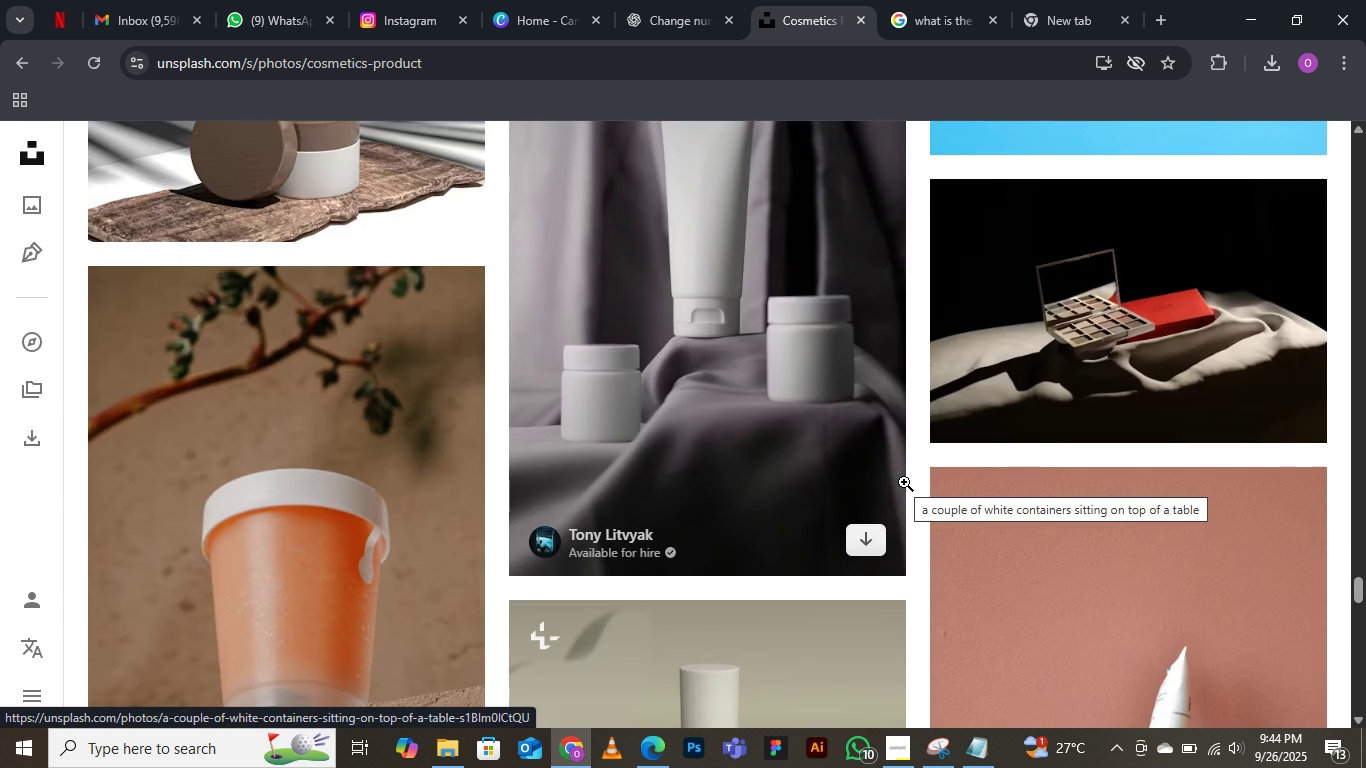 
scroll: coordinate [423, 388], scroll_direction: down, amount: 6.0
 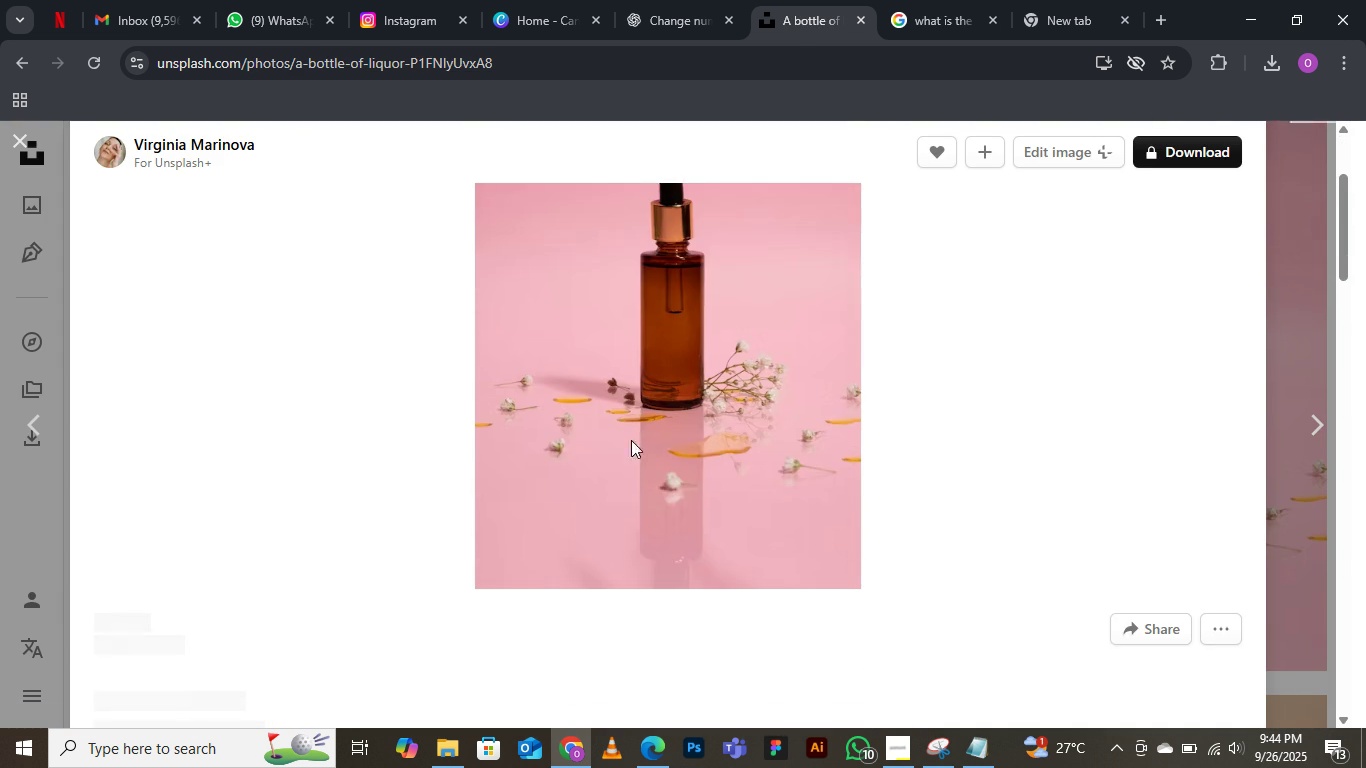 
scroll: coordinate [552, 430], scroll_direction: up, amount: 4.0
 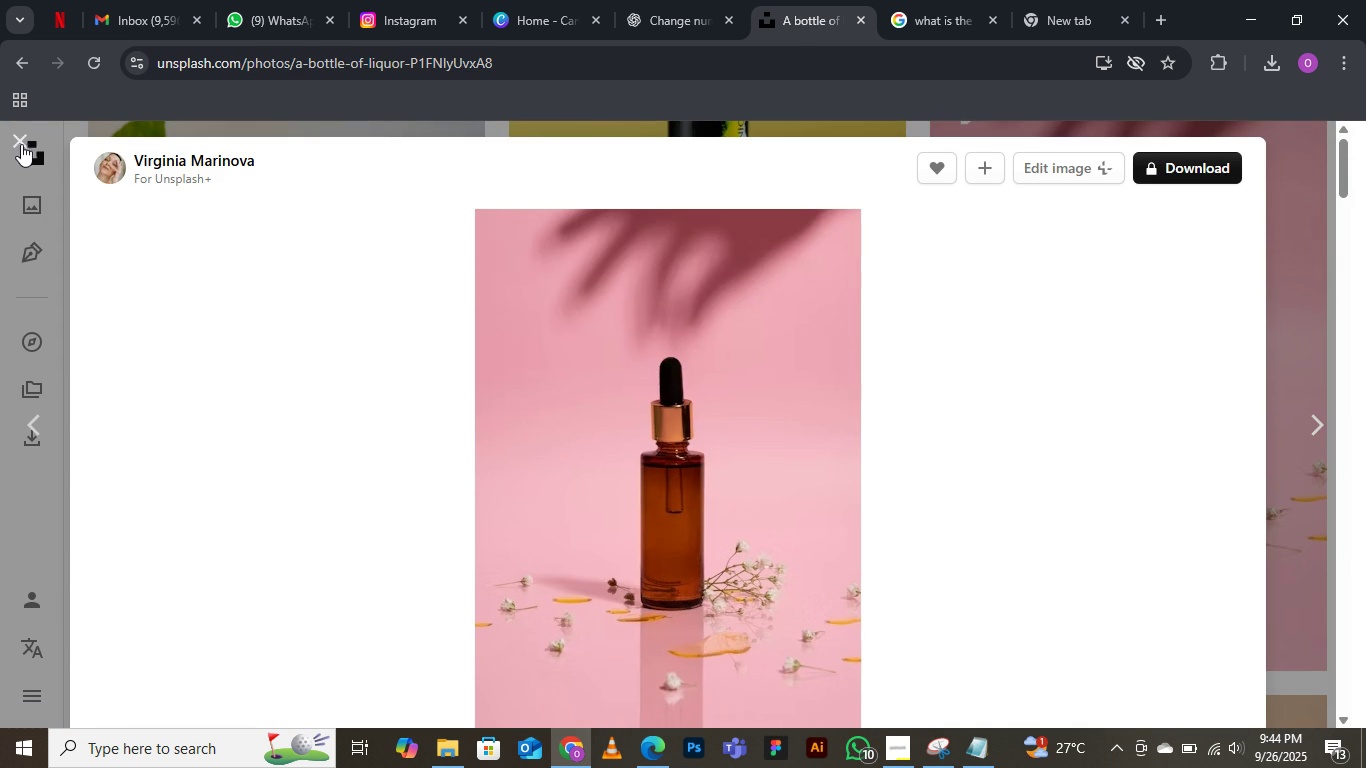 
left_click([18, 140])
 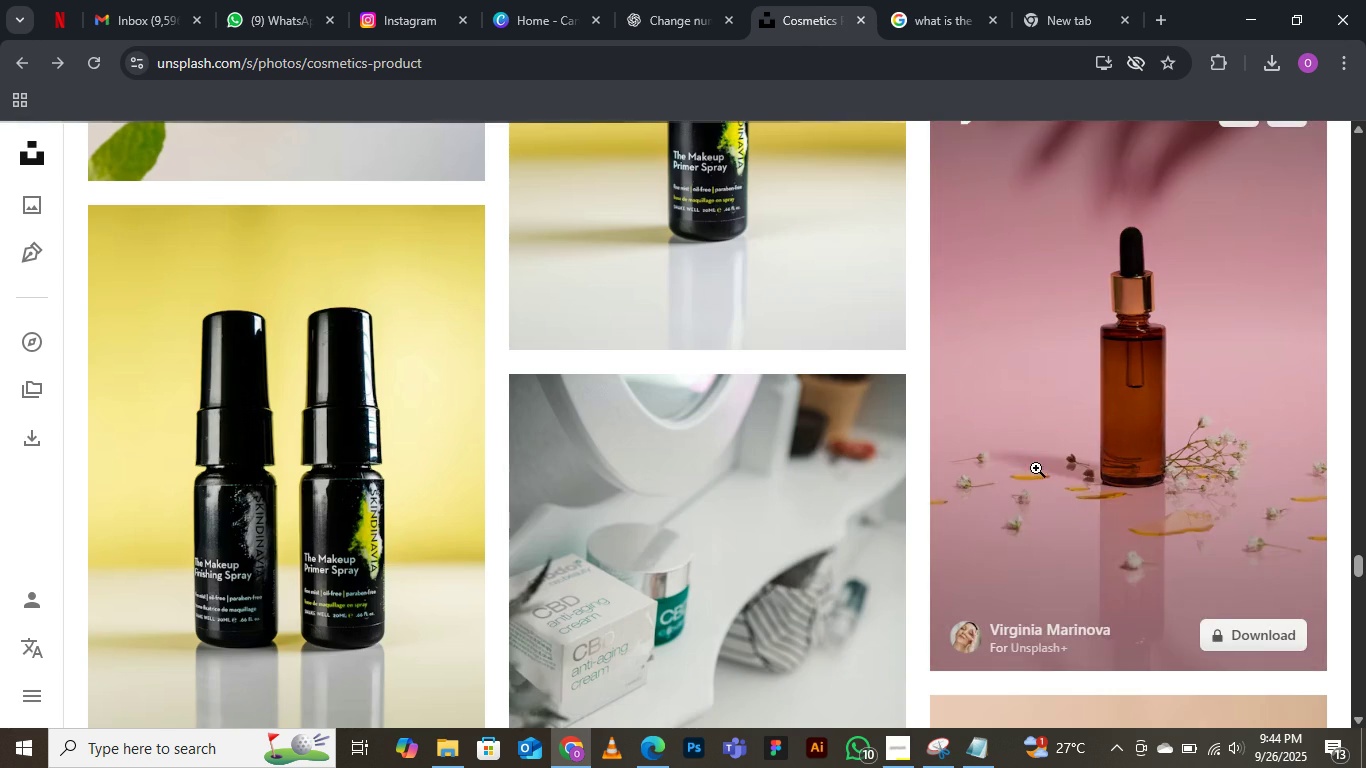 
scroll: coordinate [800, 530], scroll_direction: down, amount: 4.0
 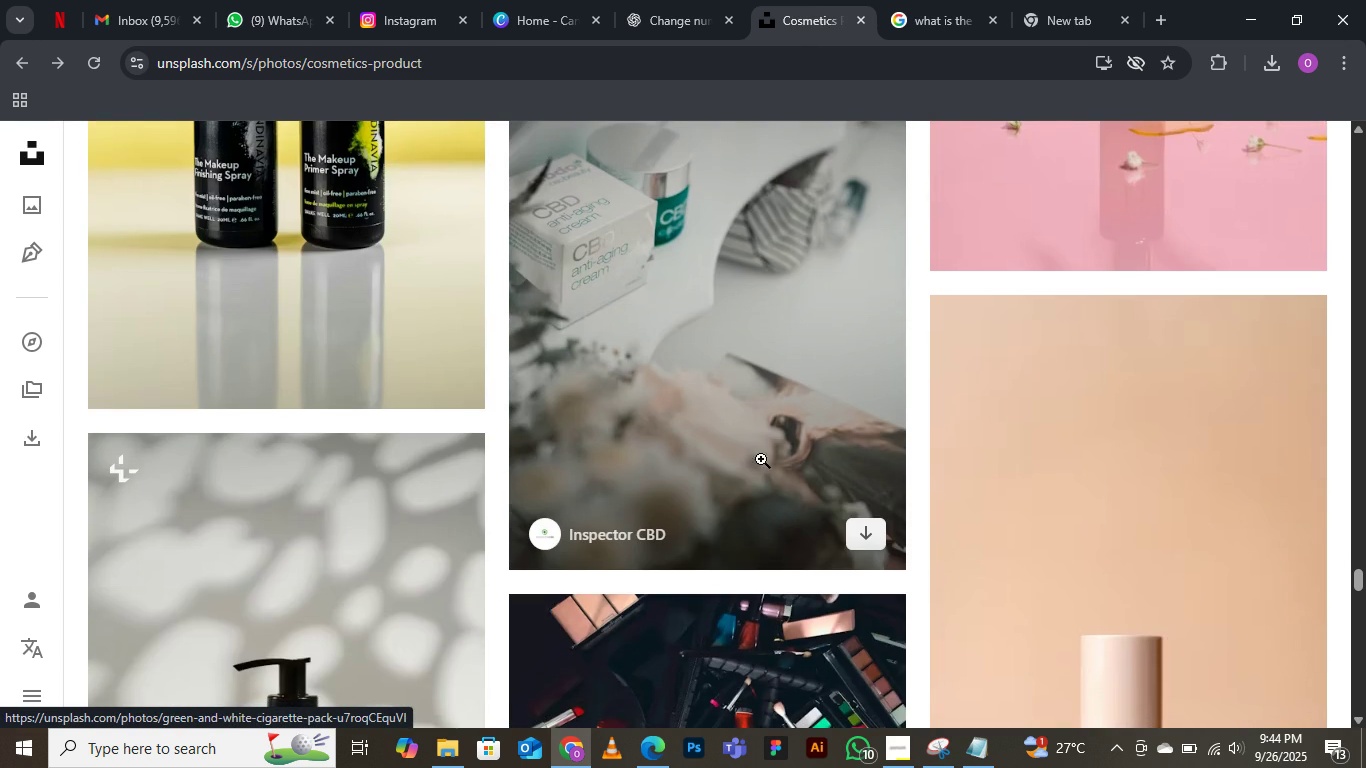 
scroll: coordinate [672, 535], scroll_direction: up, amount: 2.0
 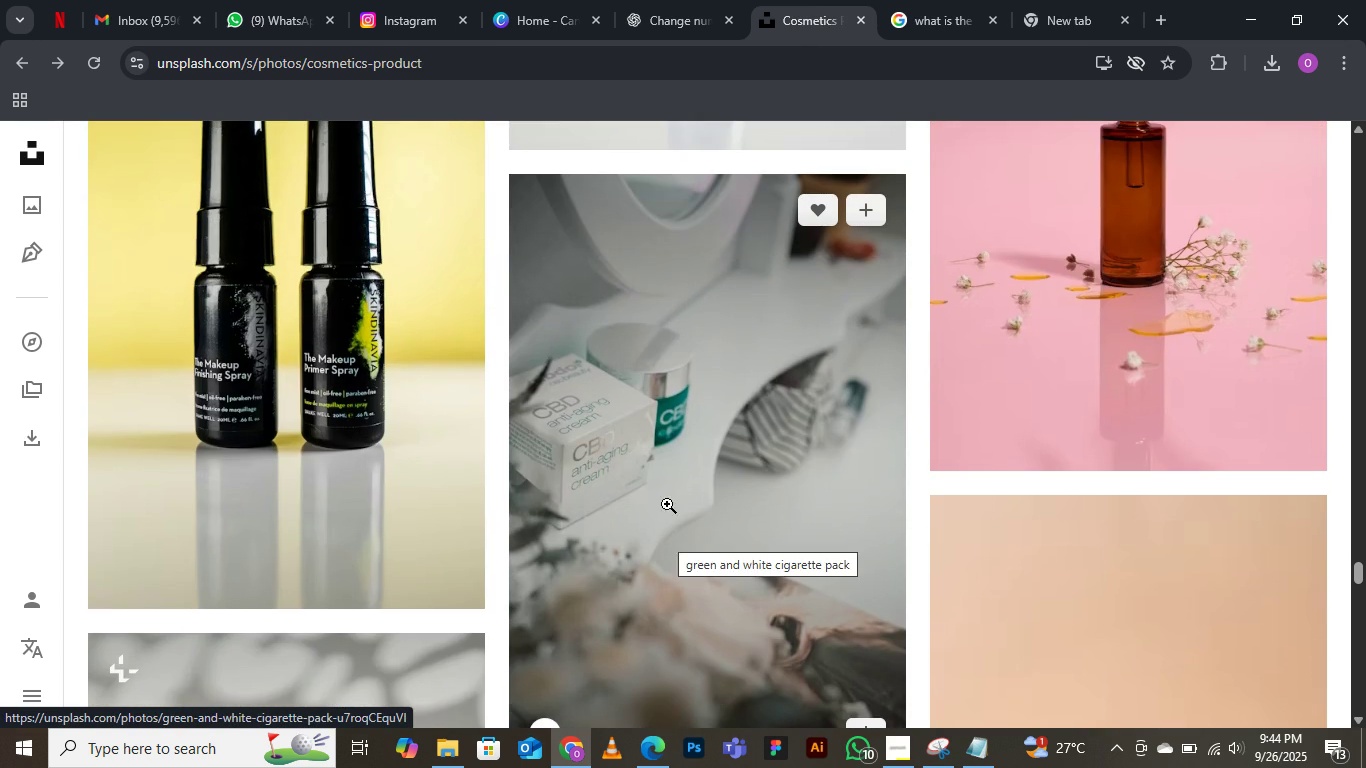 
scroll: coordinate [729, 482], scroll_direction: down, amount: 16.0
 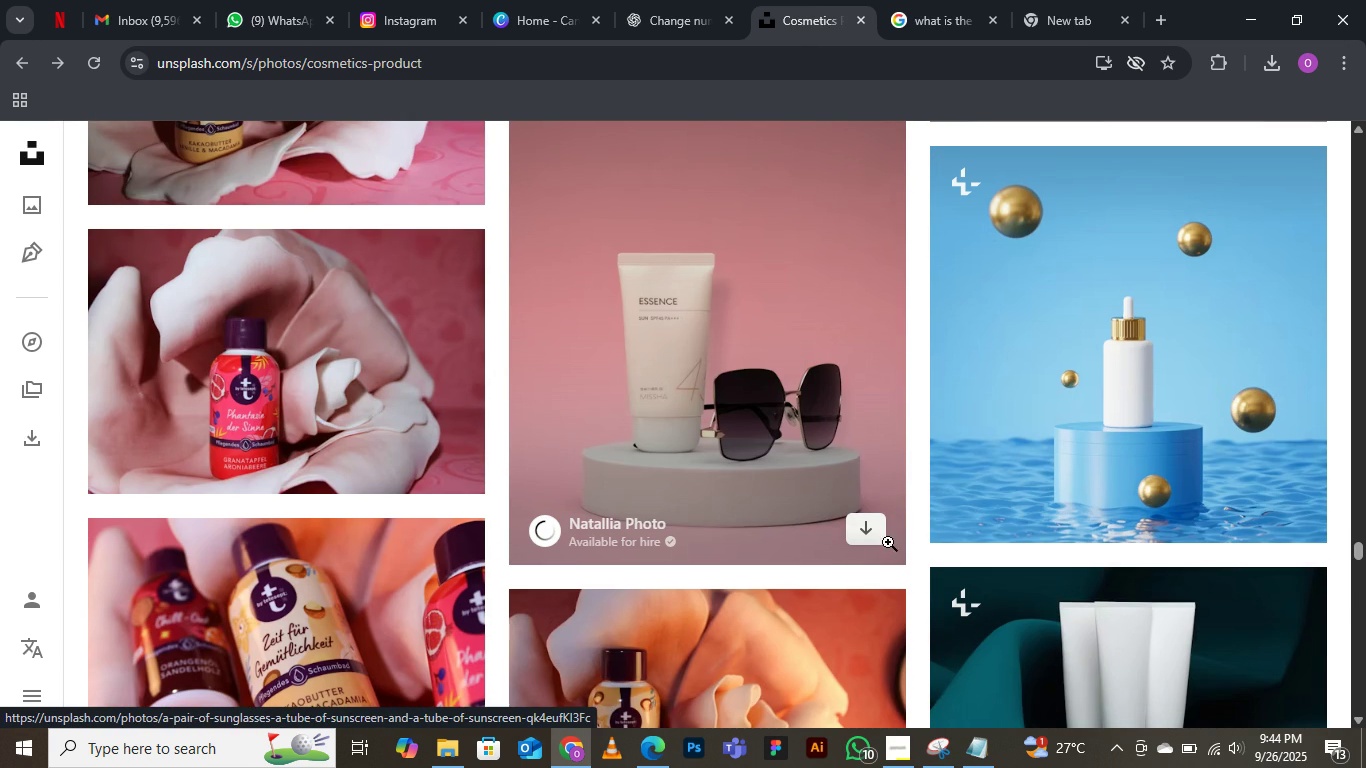 
left_click([863, 534])
 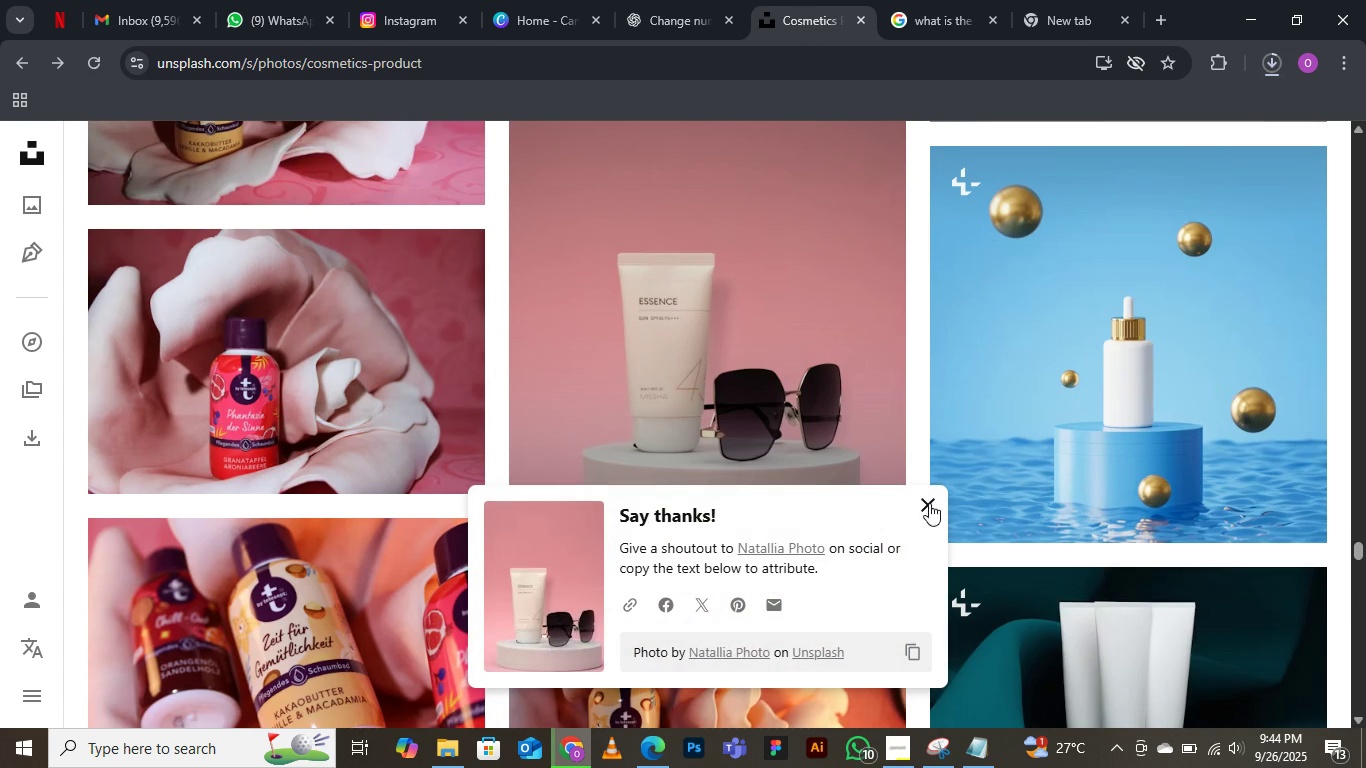 
left_click([929, 508])
 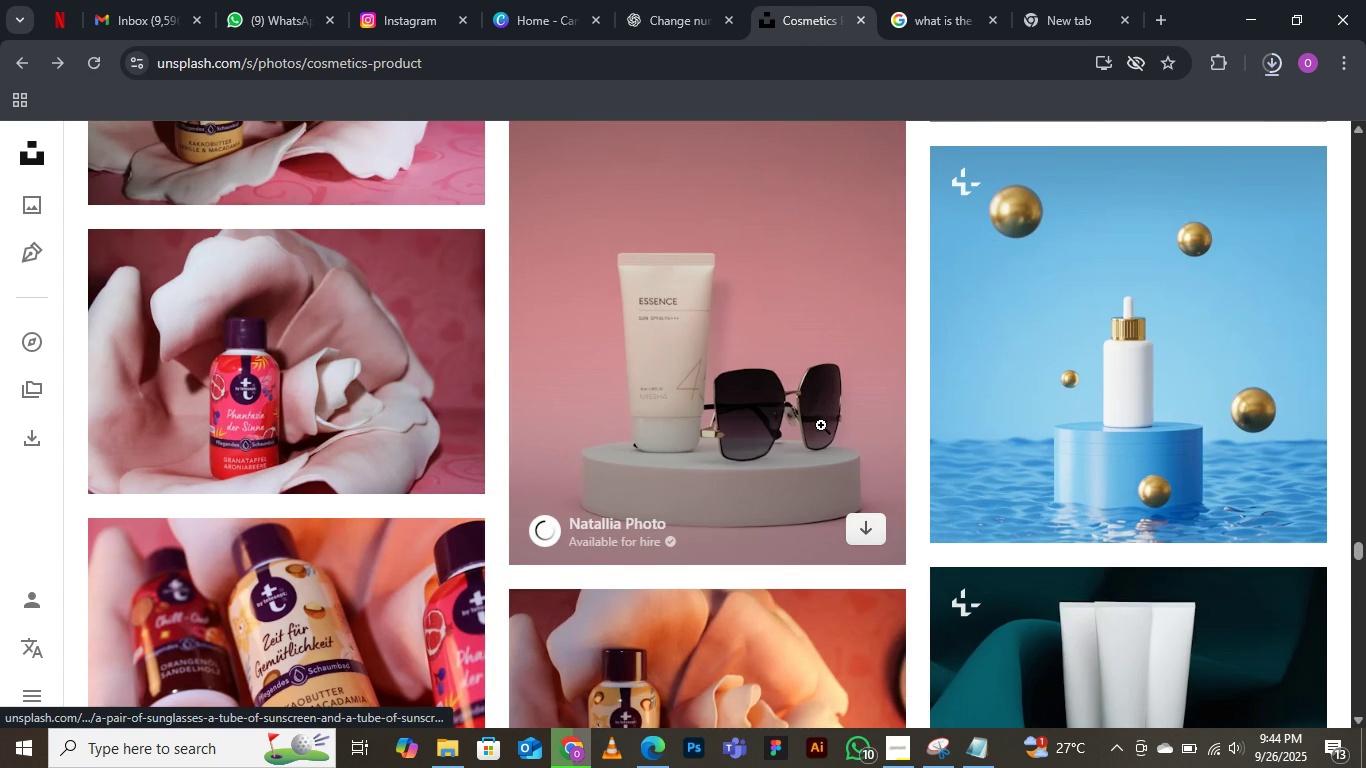 
left_click([748, 363])
 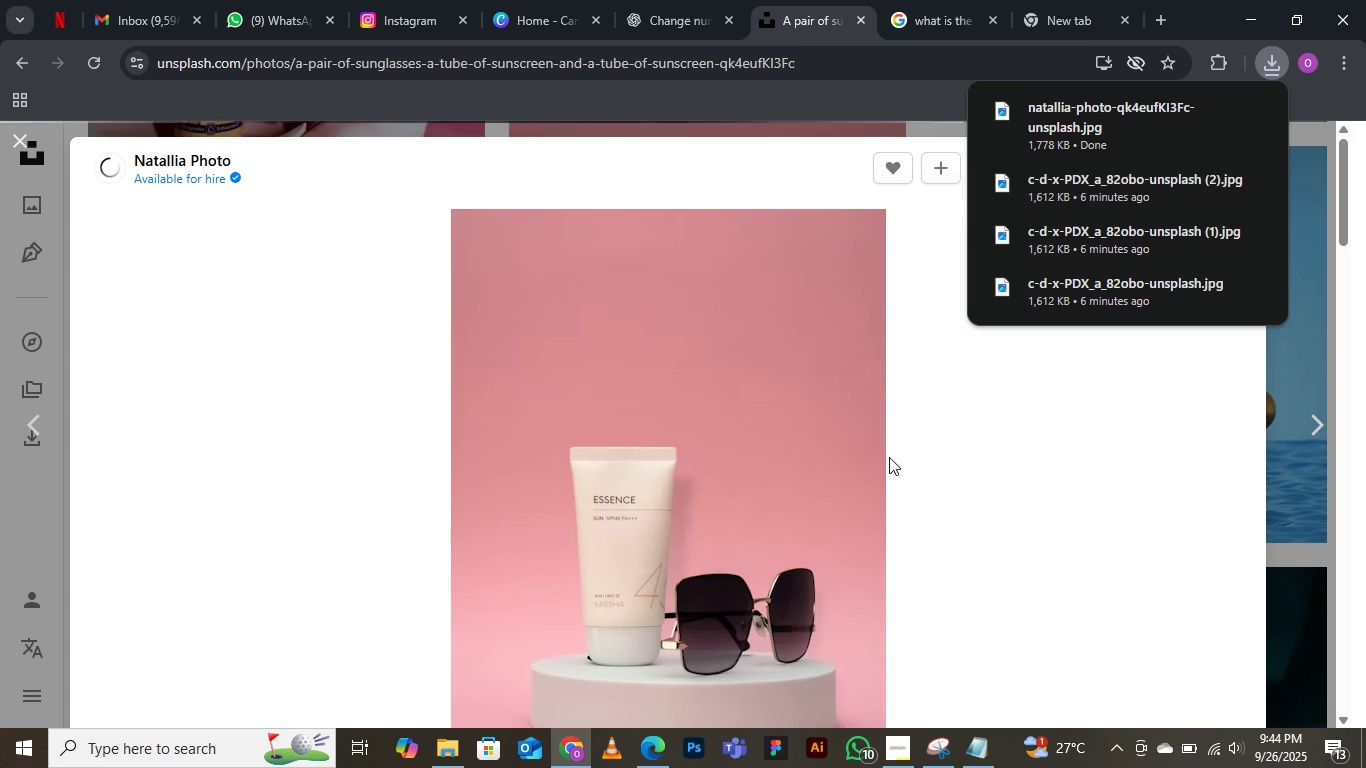 
left_click([997, 445])
 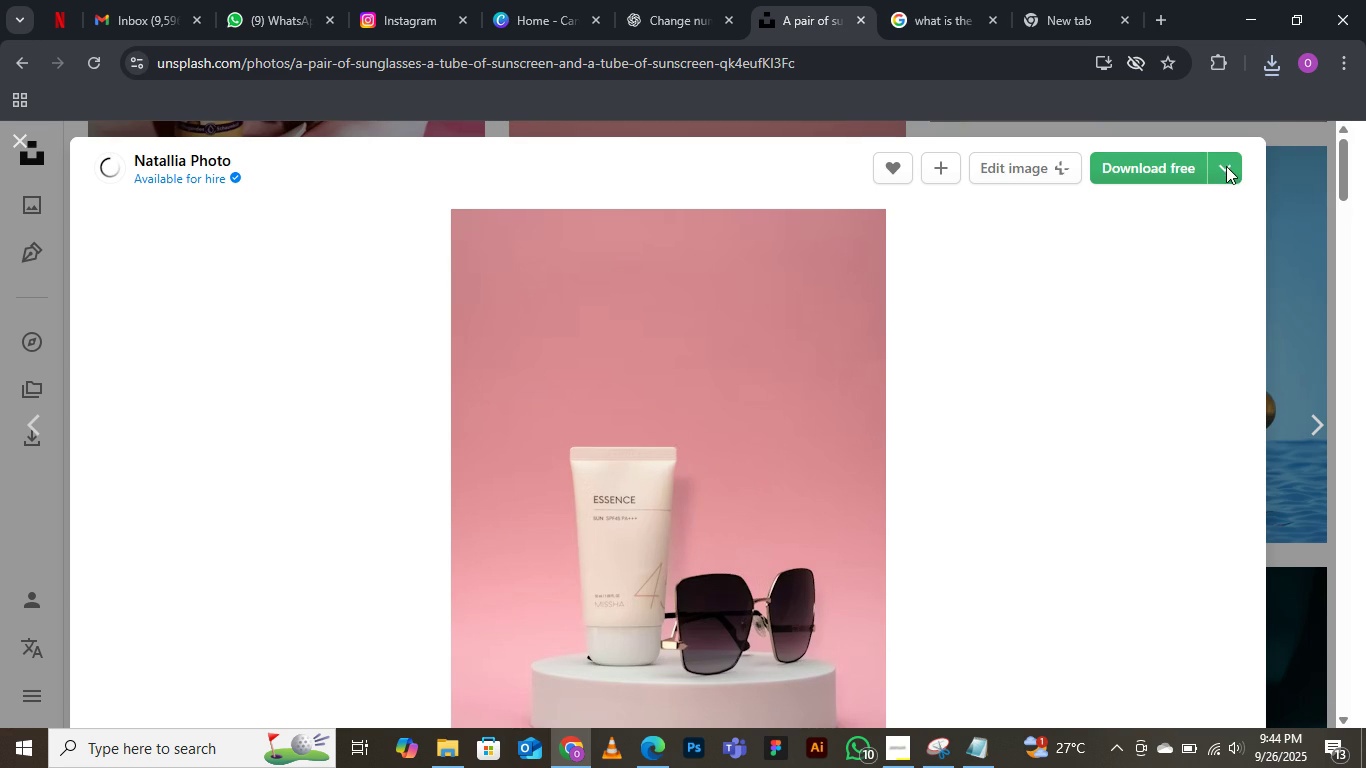 
left_click([1226, 165])
 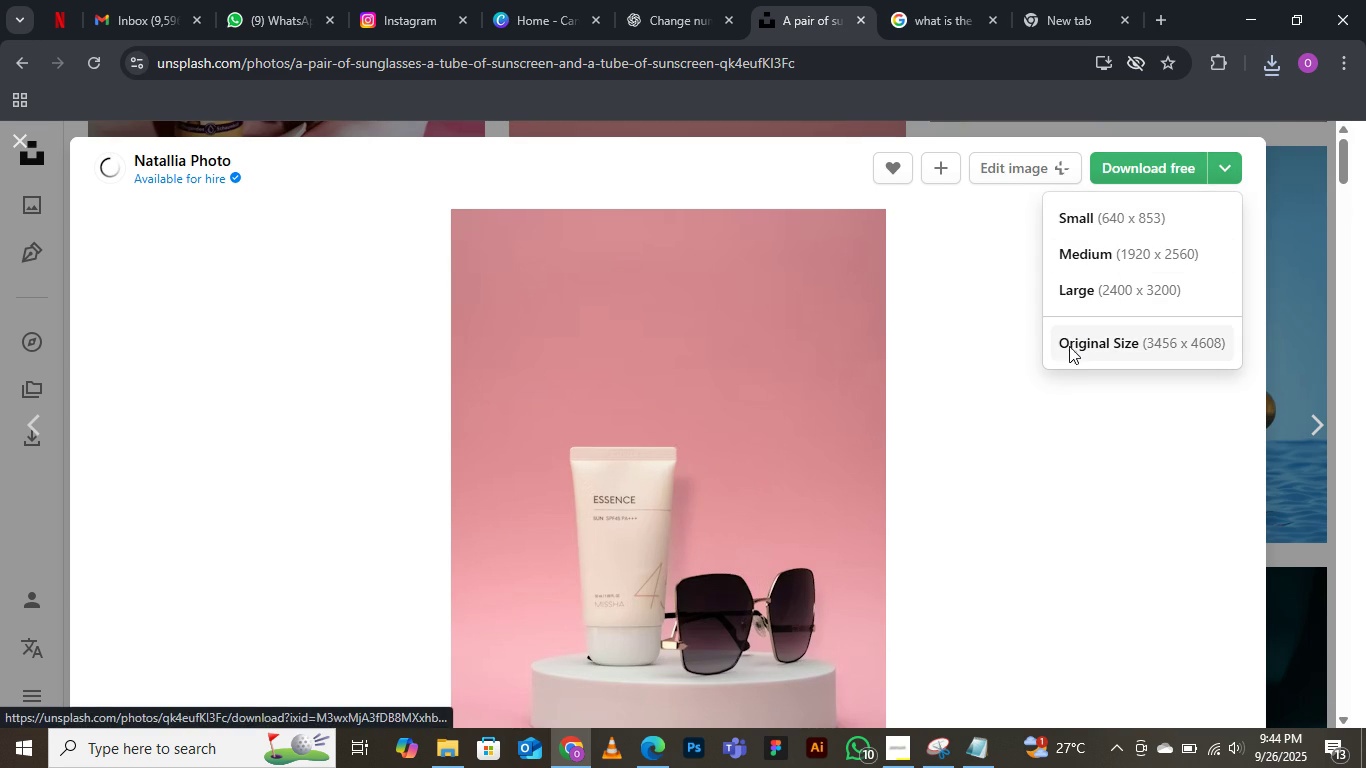 
left_click([1069, 346])
 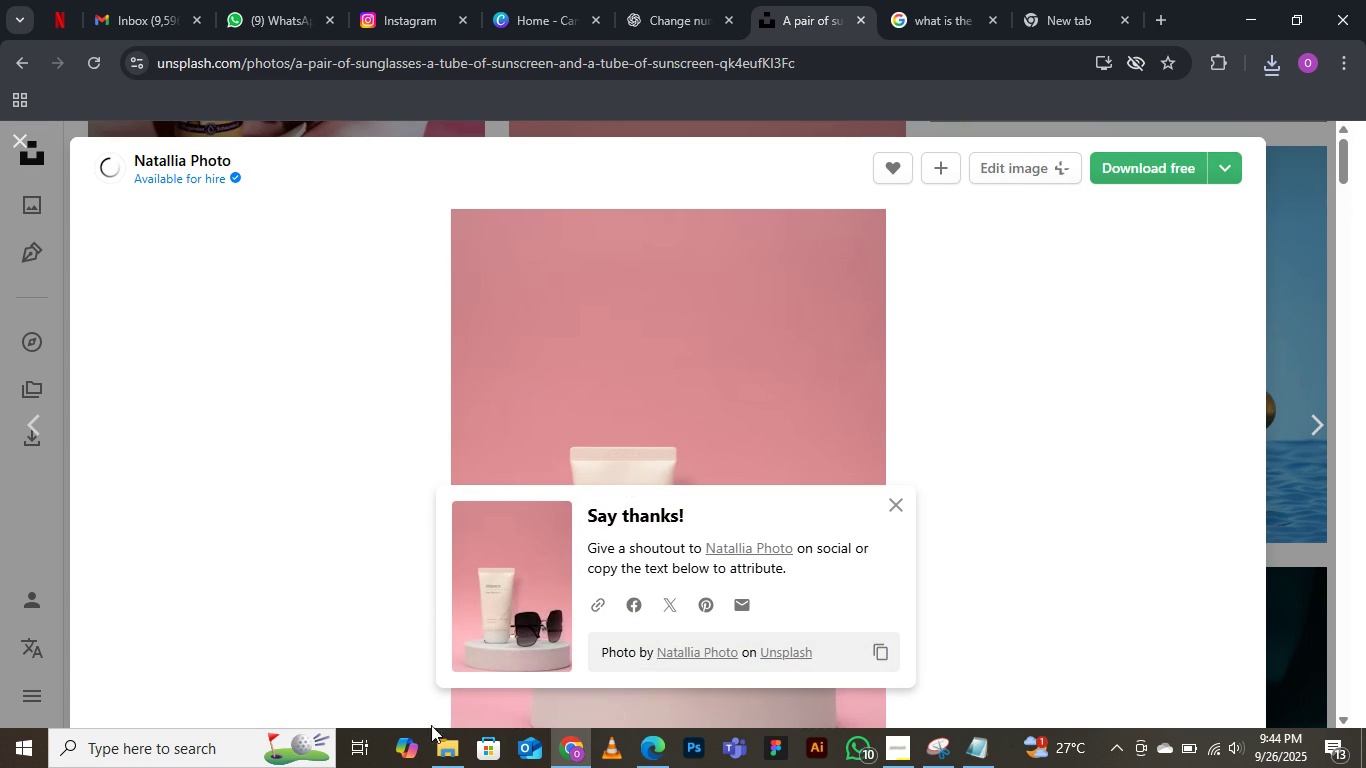 
left_click([441, 745])
 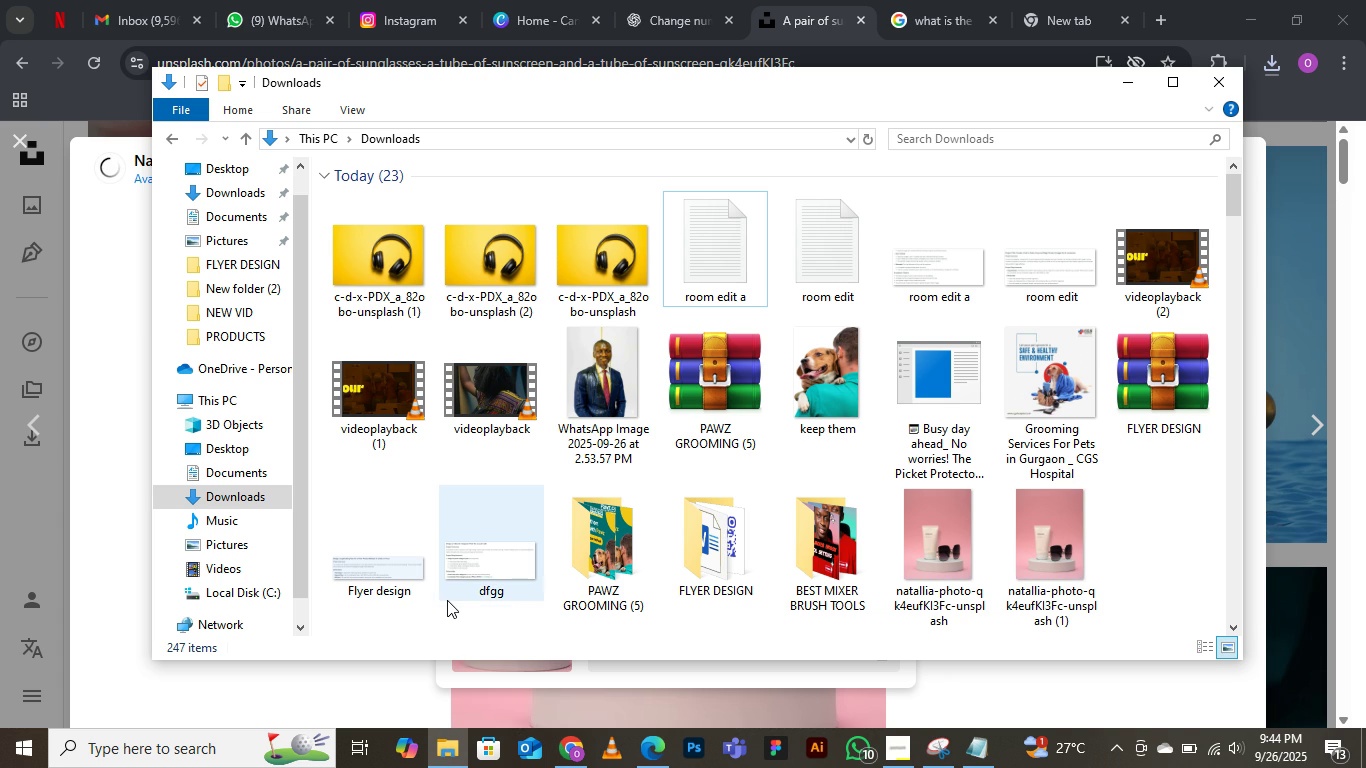 
wait(9.34)
 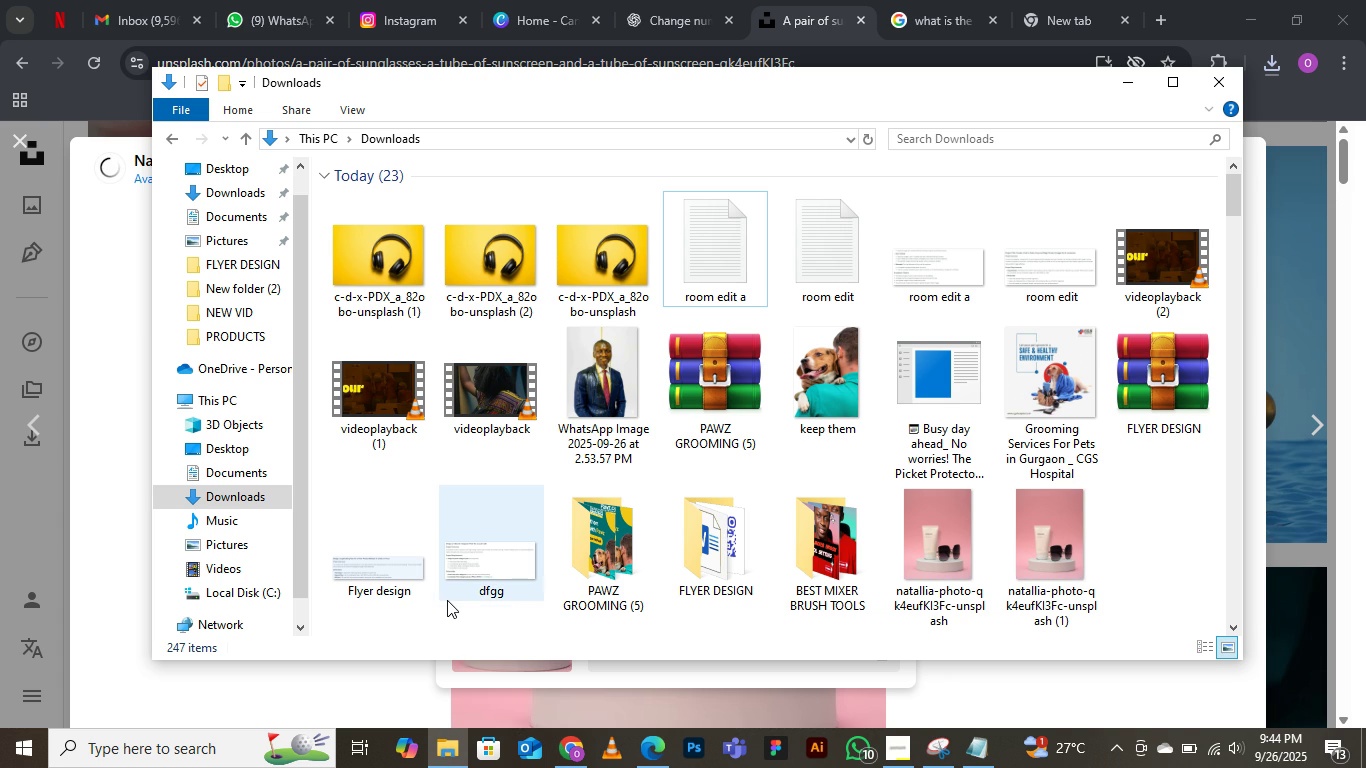 
right_click([1148, 509])
 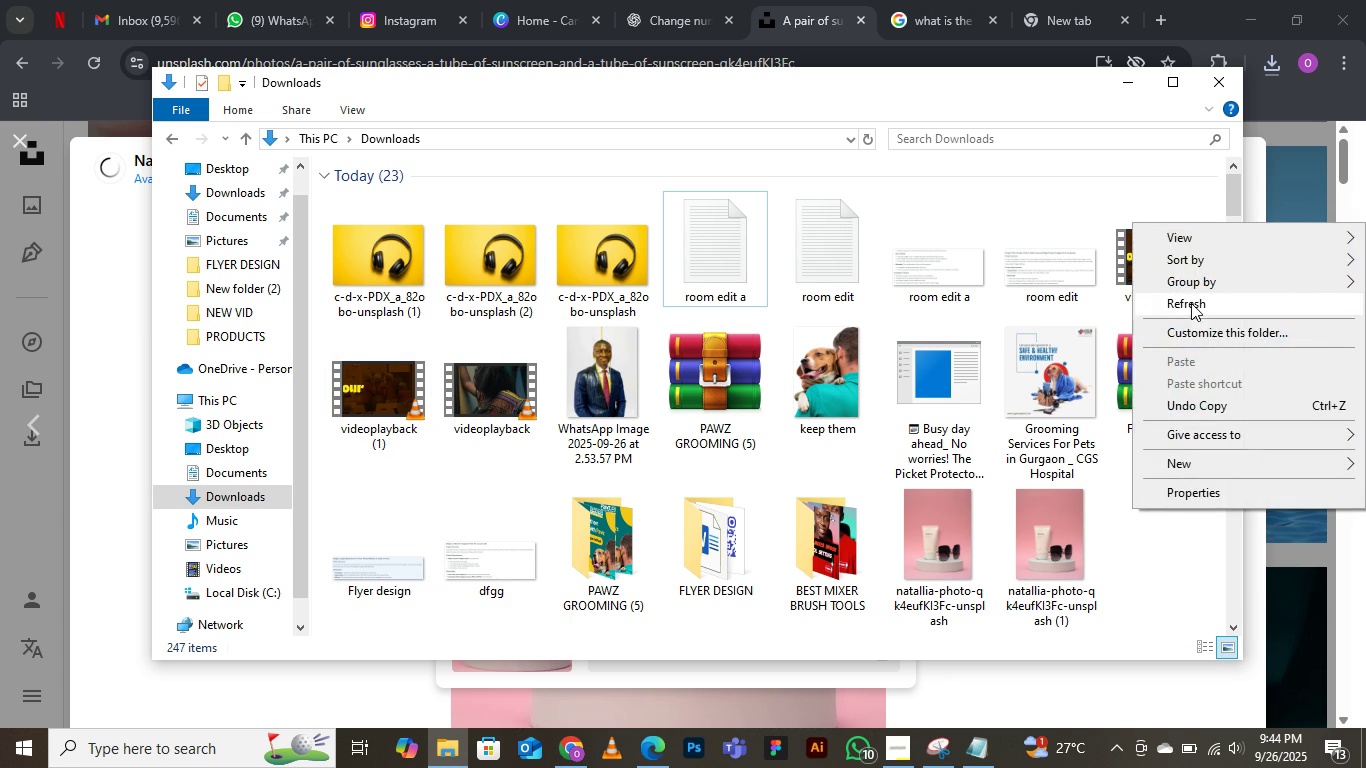 
left_click([1191, 303])
 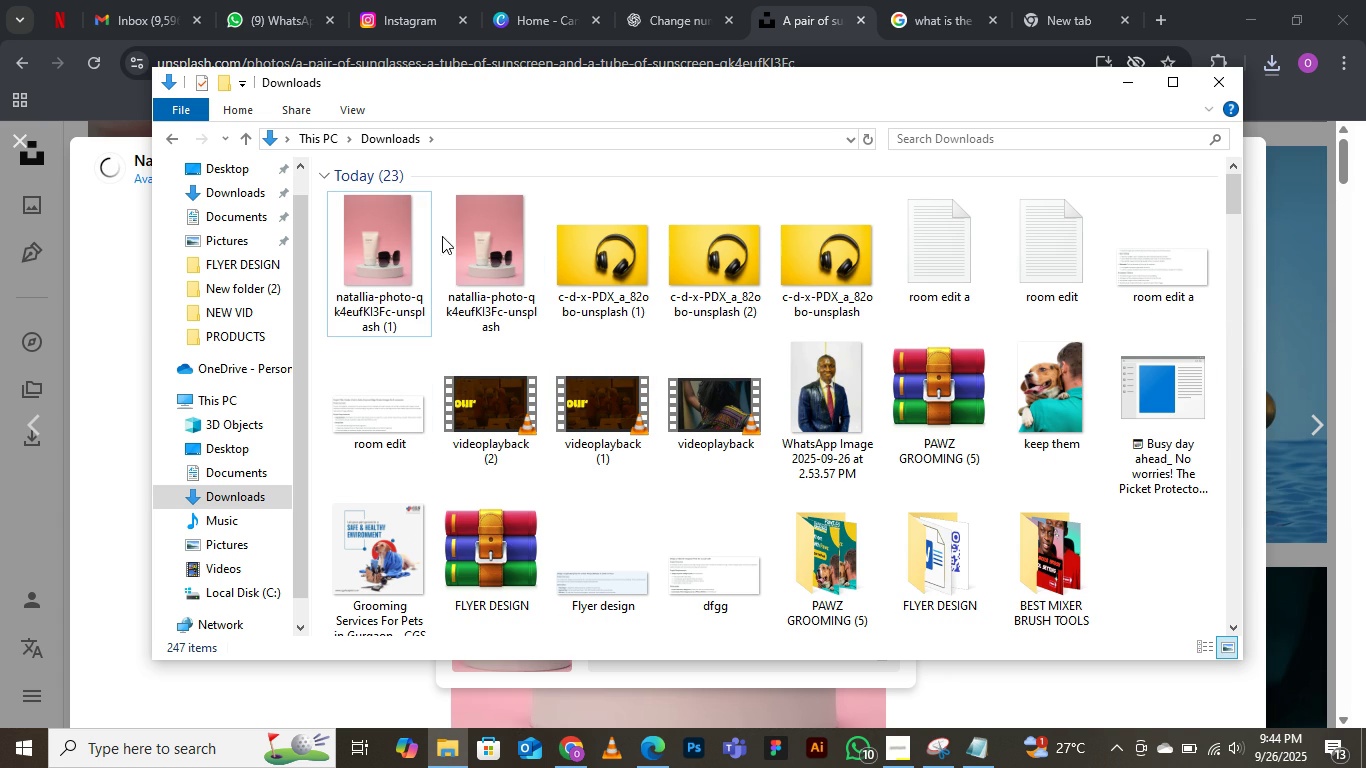 
left_click([509, 247])
 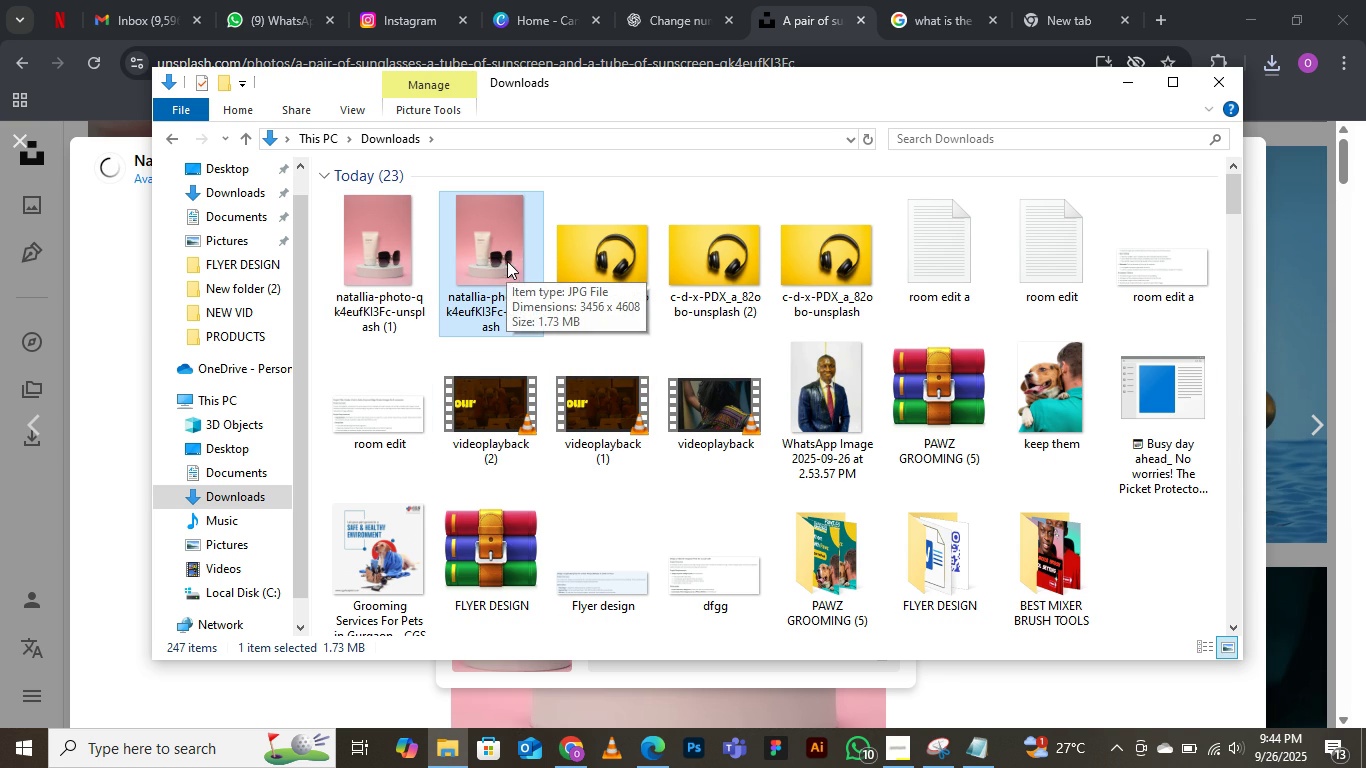 
key(Delete)
 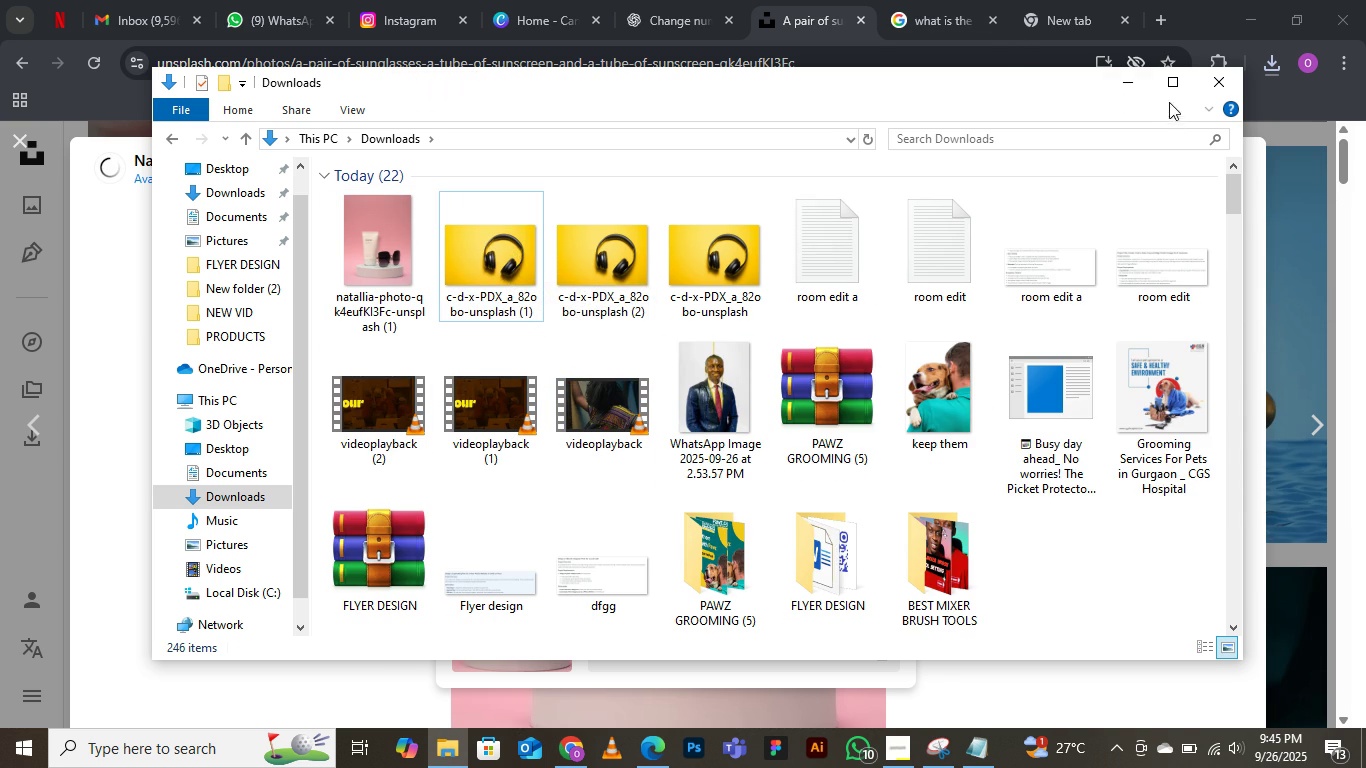 
left_click([1139, 87])
 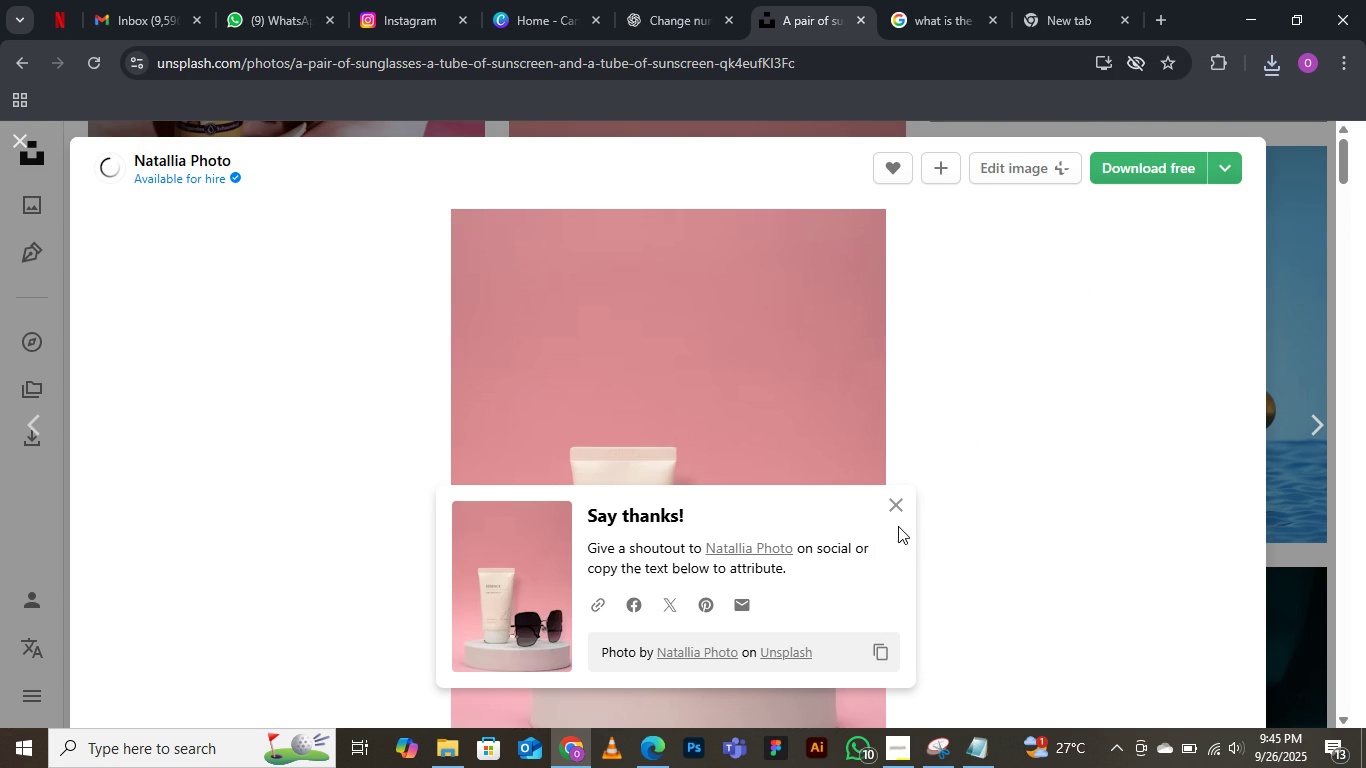 
left_click([895, 515])
 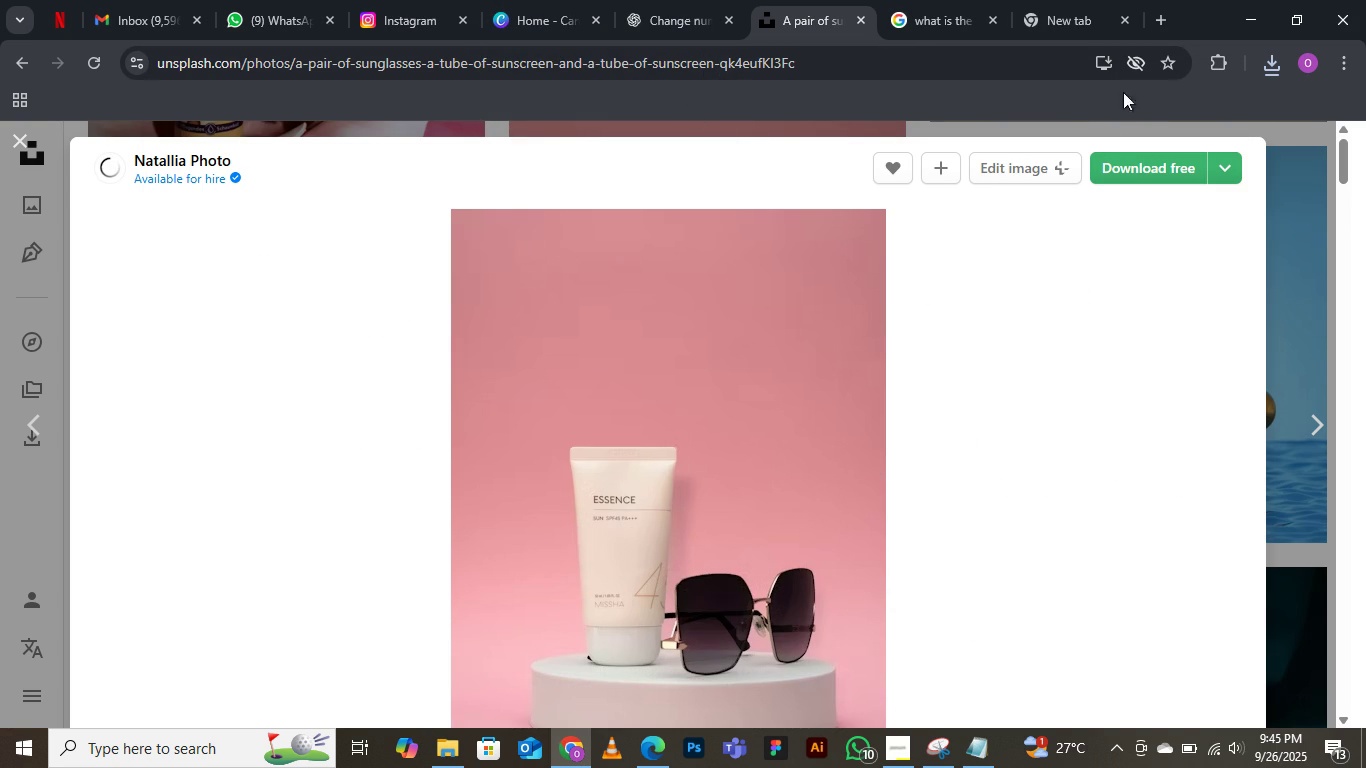 
wait(7.1)
 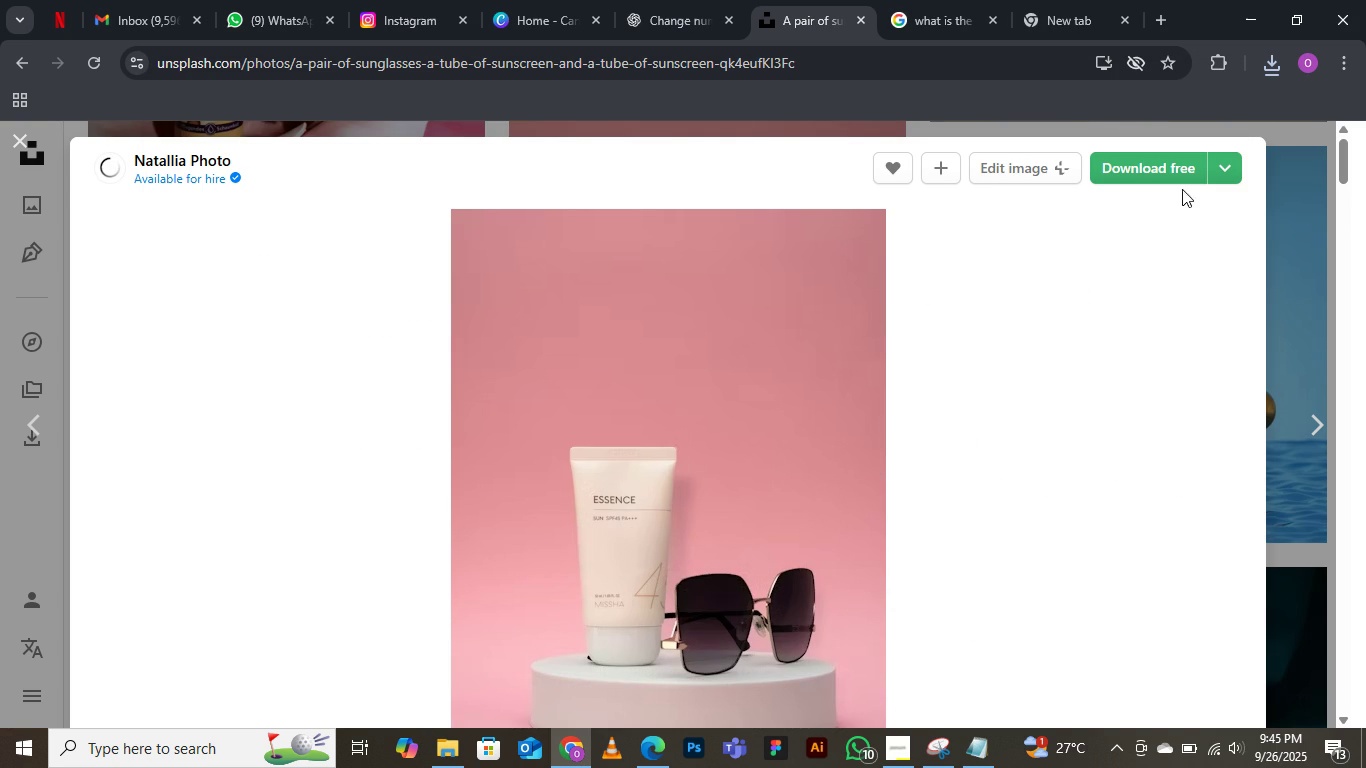 
left_click([25, 141])
 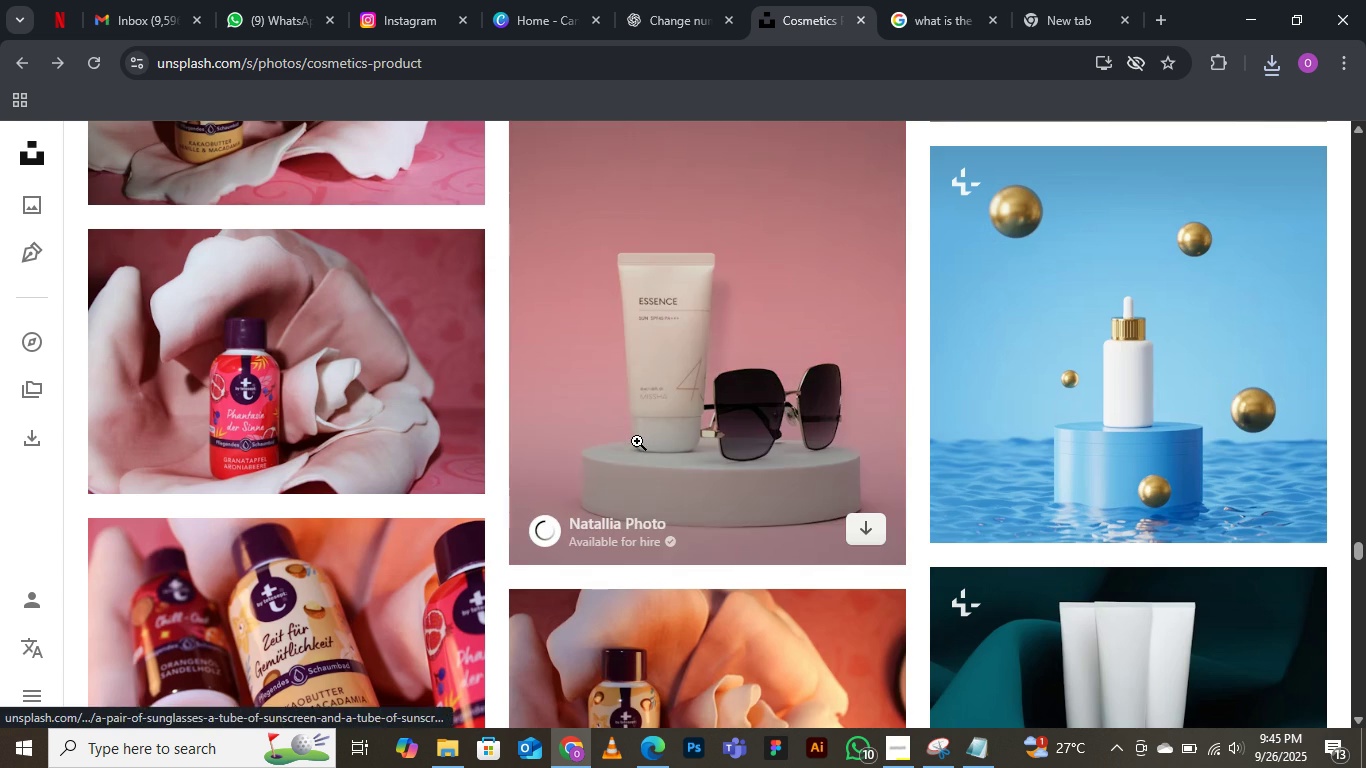 
scroll: coordinate [717, 582], scroll_direction: down, amount: 21.0
 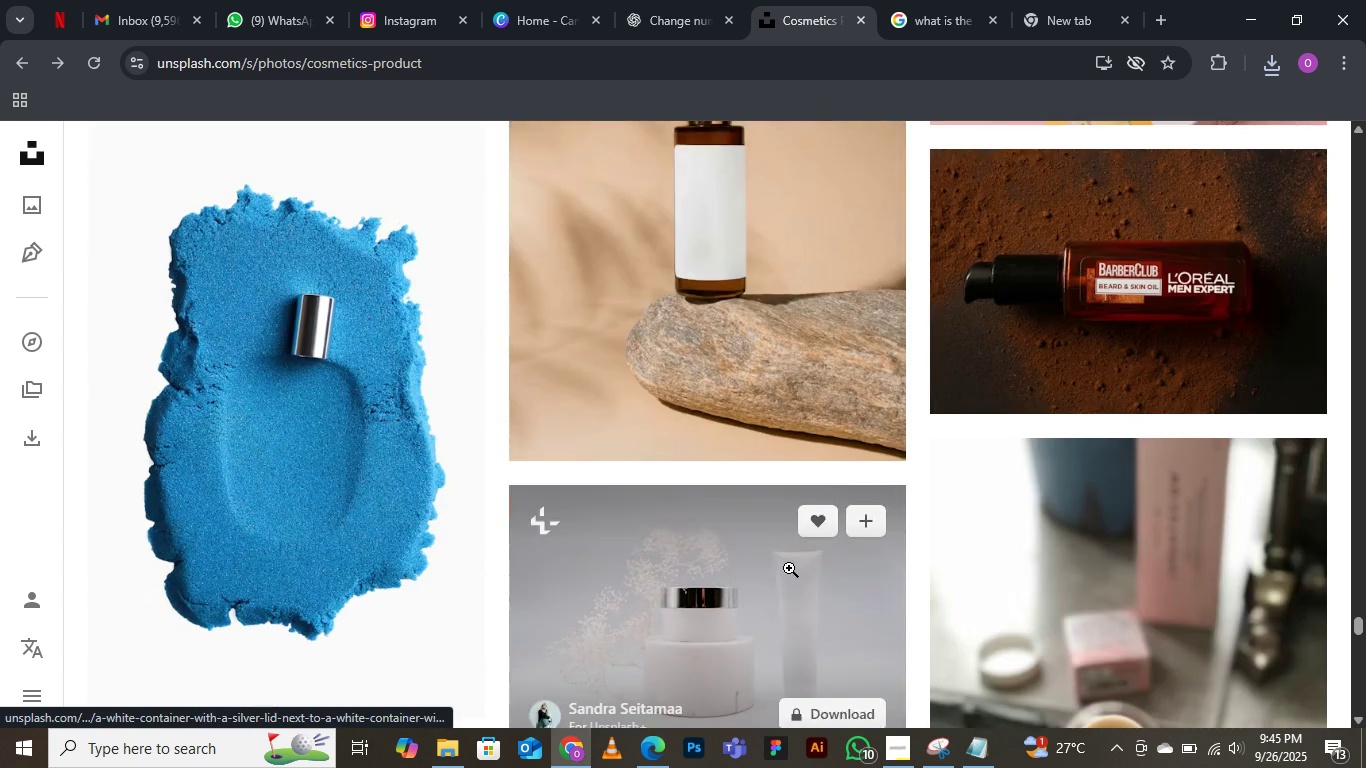 
scroll: coordinate [718, 608], scroll_direction: down, amount: 12.0
 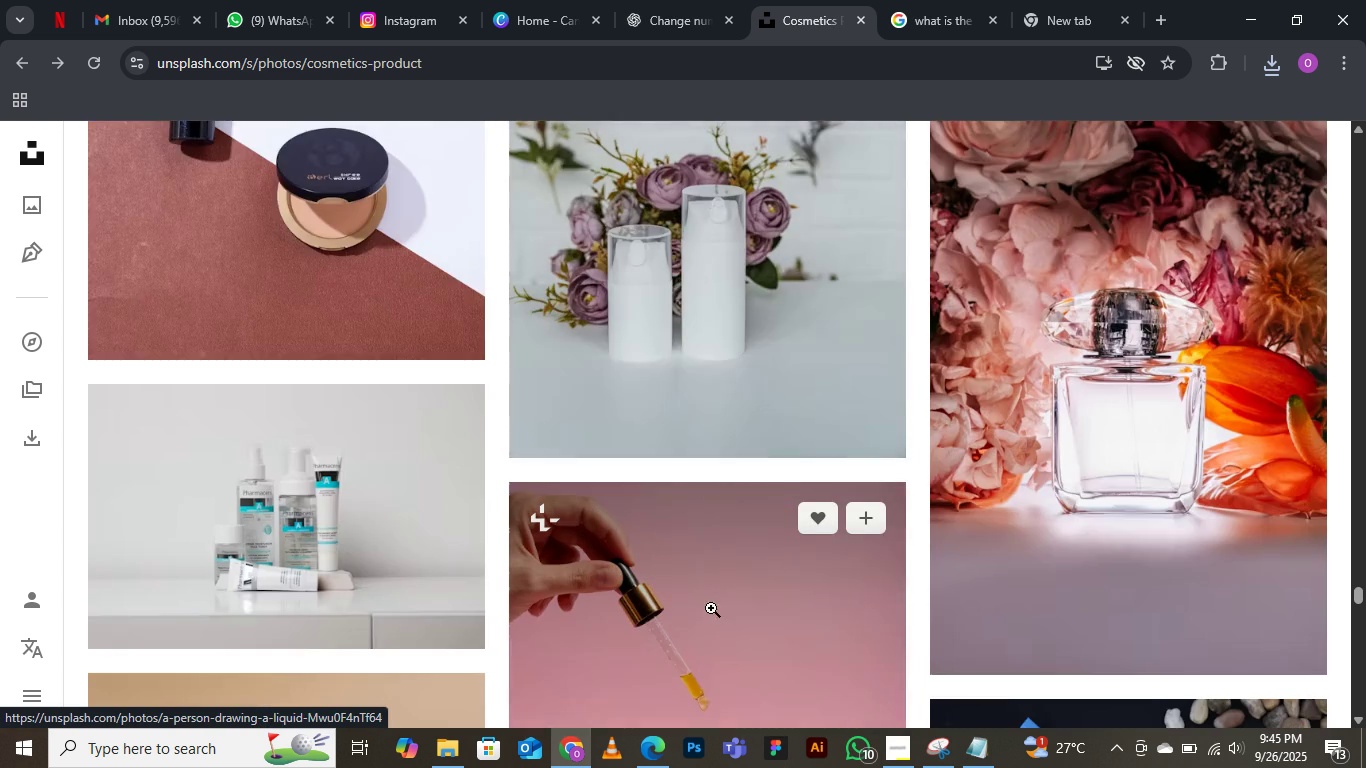 
scroll: coordinate [701, 612], scroll_direction: down, amount: 12.0
 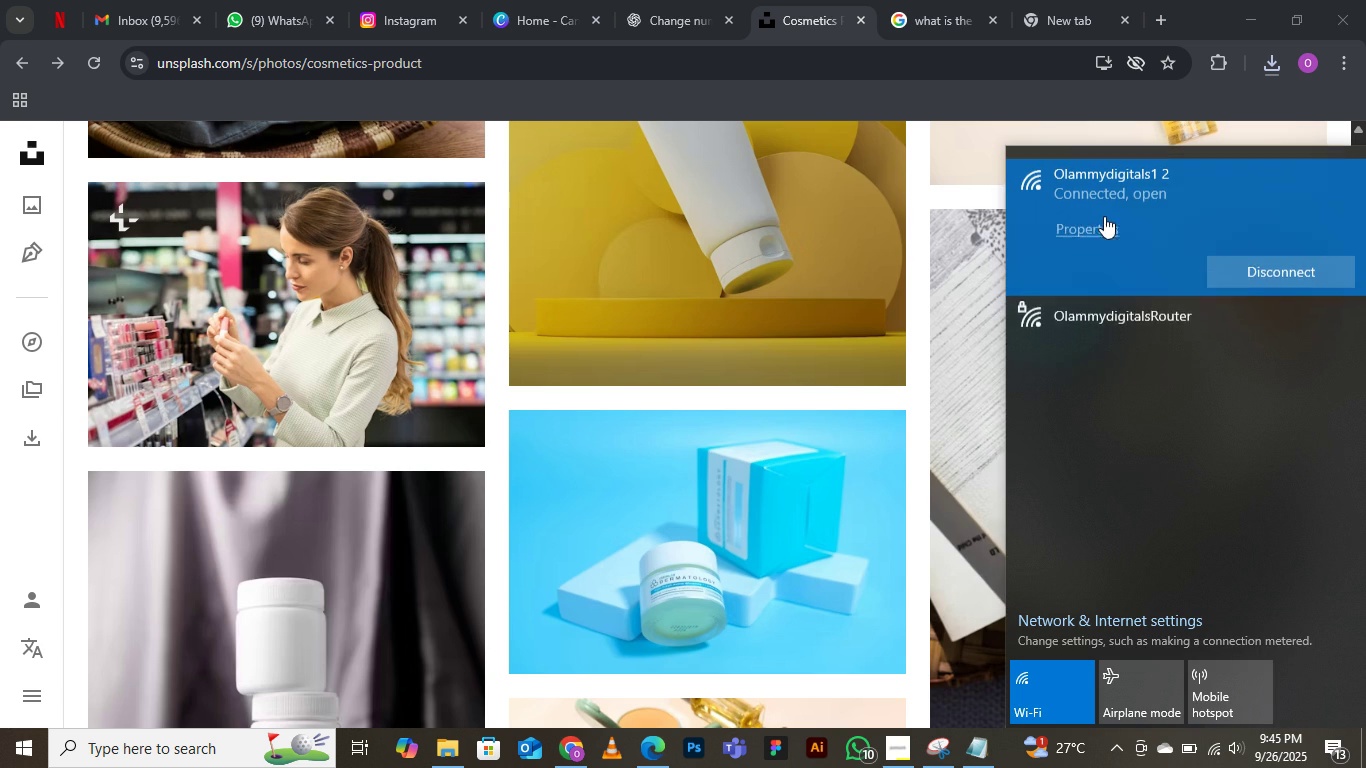 
left_click([1115, 332])
 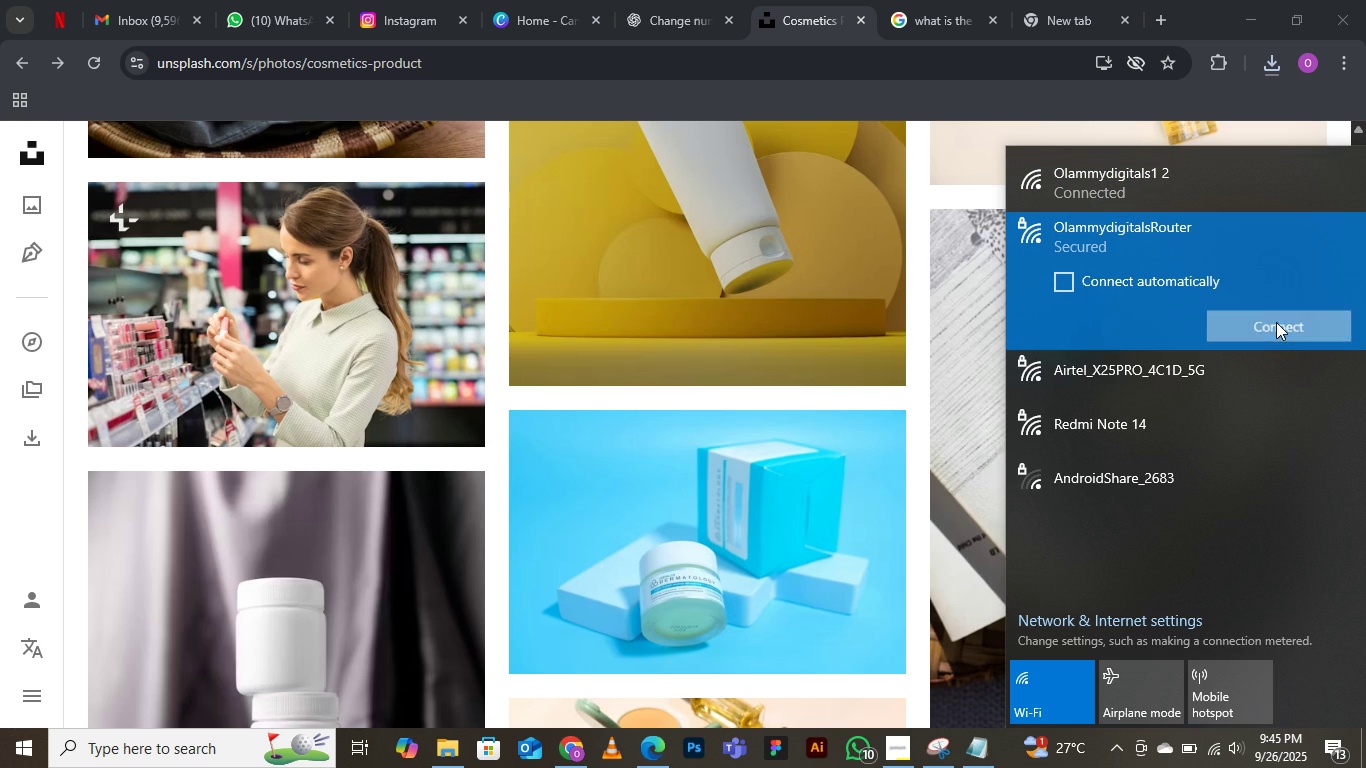 
left_click([1276, 322])
 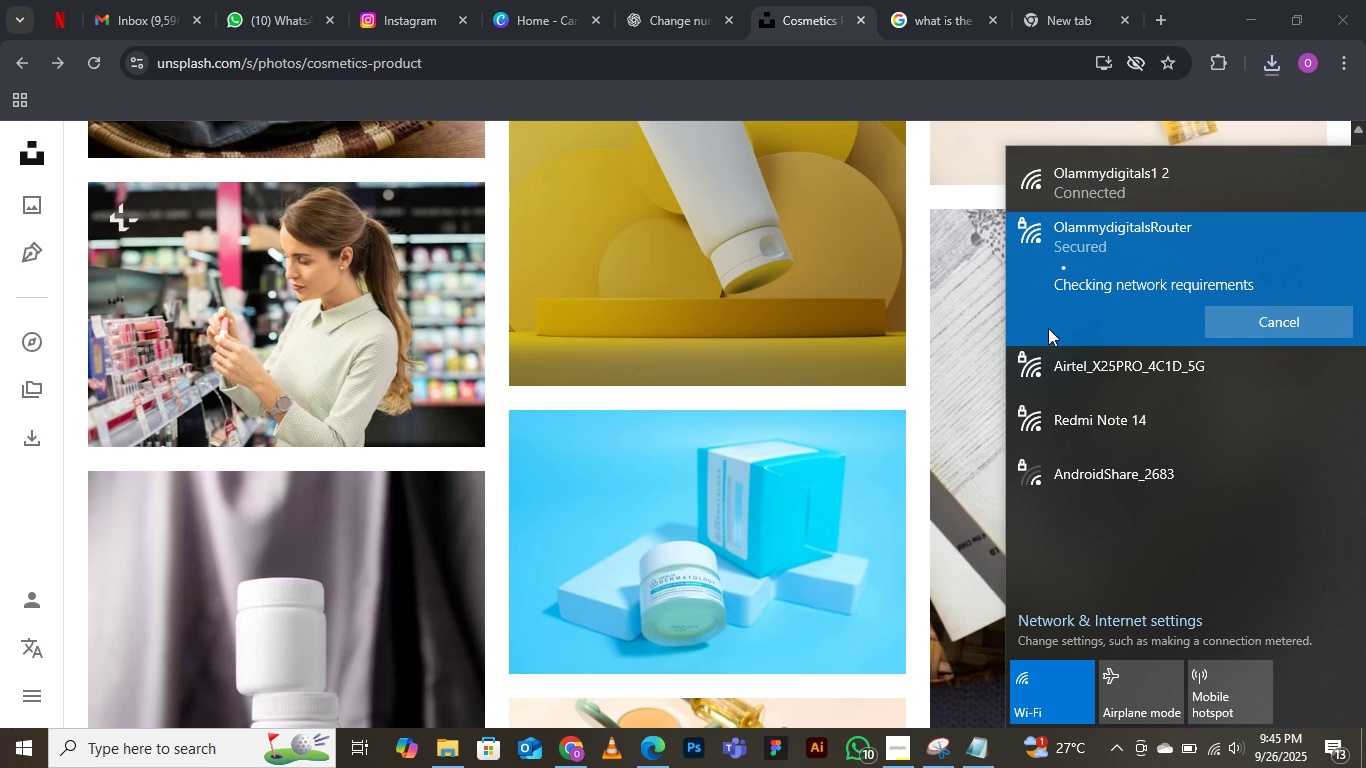 
mouse_move([1006, 327])
 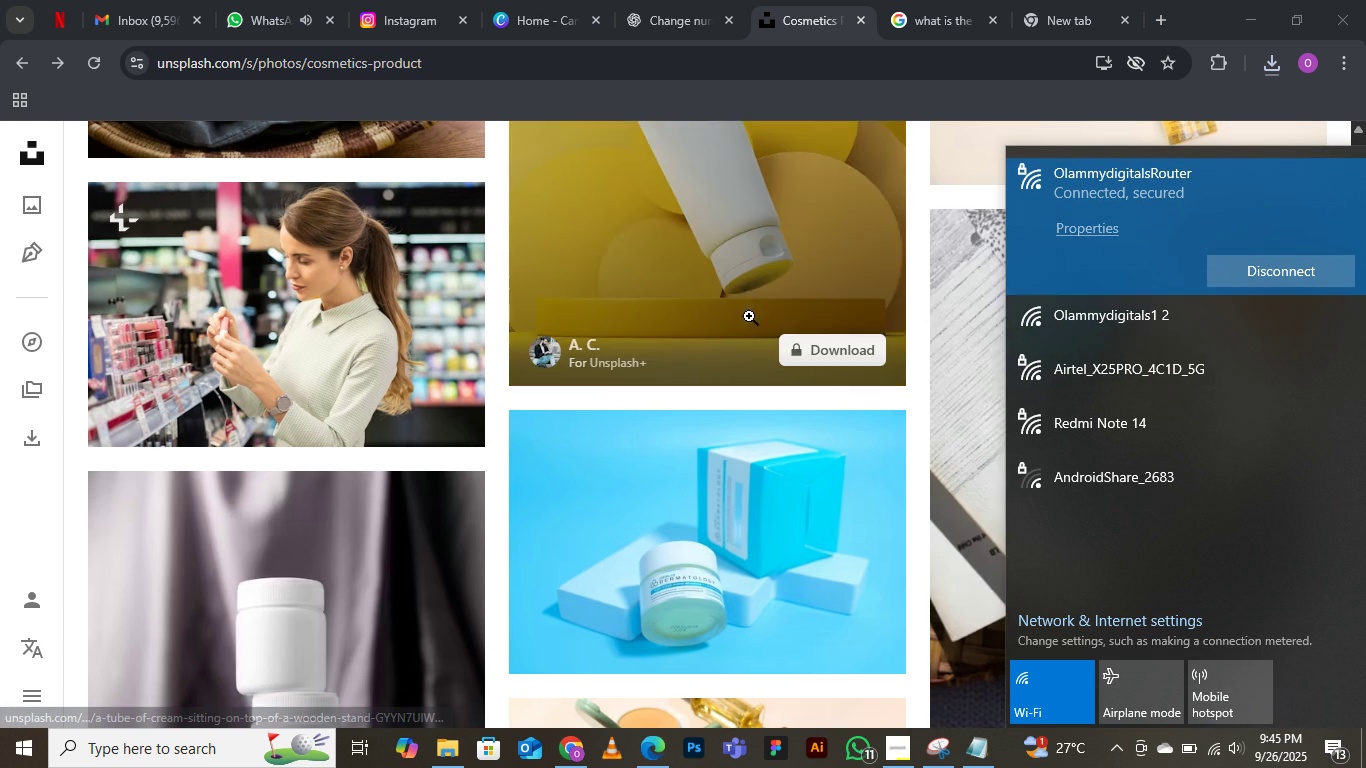 
scroll: coordinate [688, 366], scroll_direction: down, amount: 42.0
 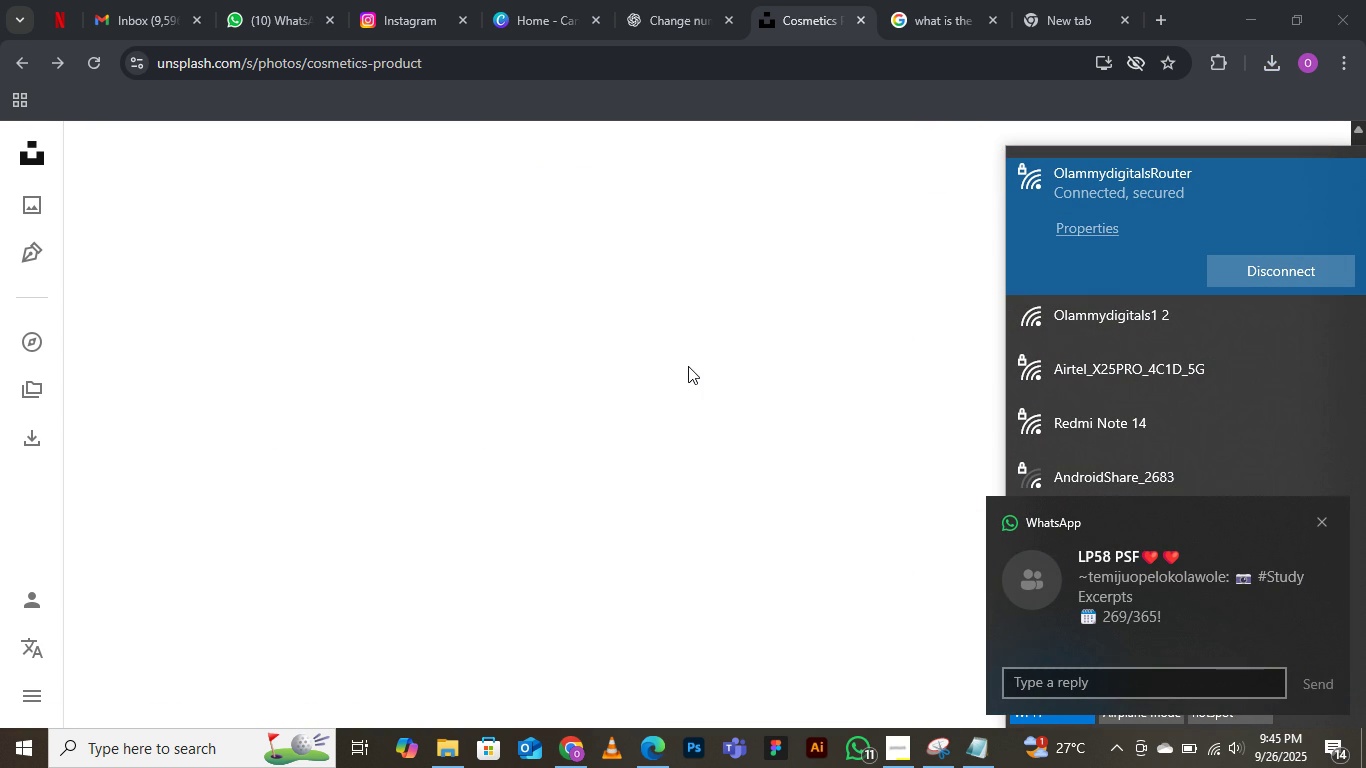 
scroll: coordinate [688, 366], scroll_direction: up, amount: 3.0
 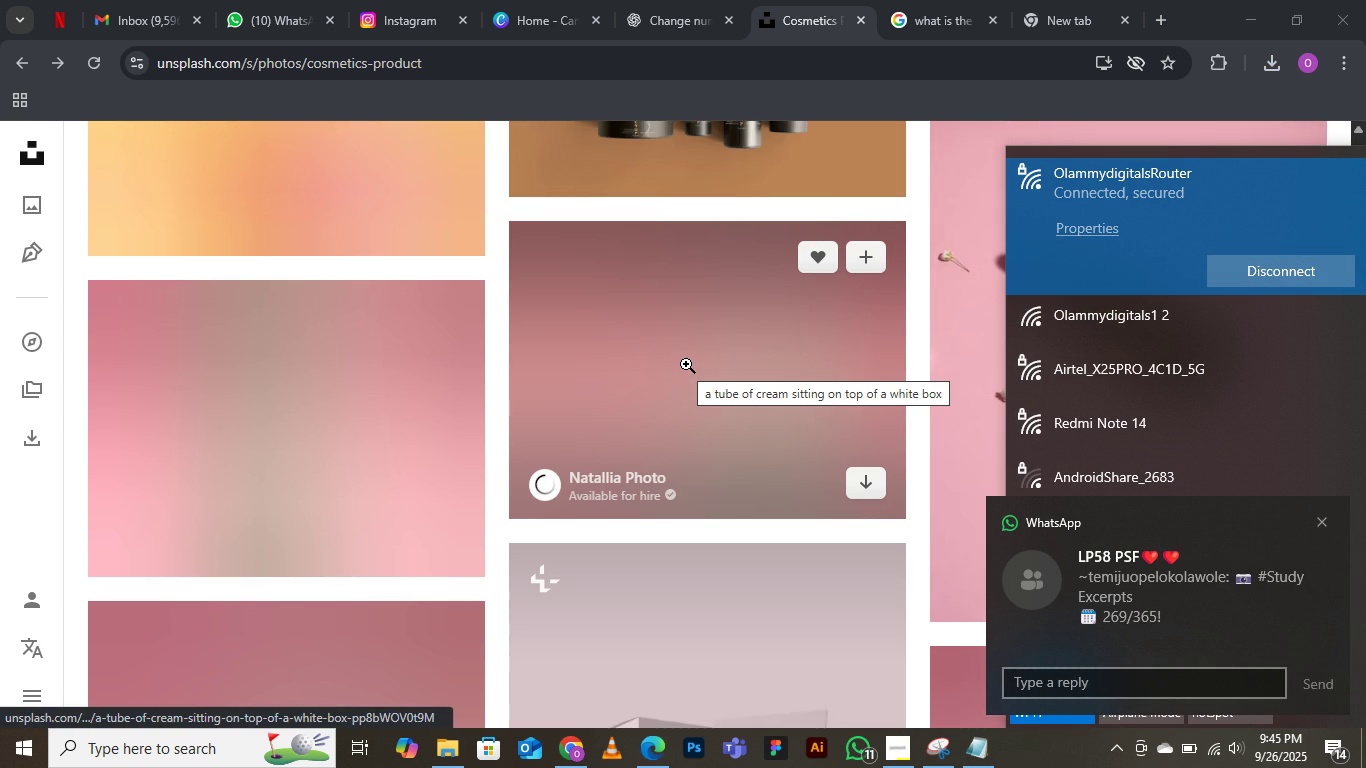 
scroll: coordinate [684, 362], scroll_direction: down, amount: 1.0
 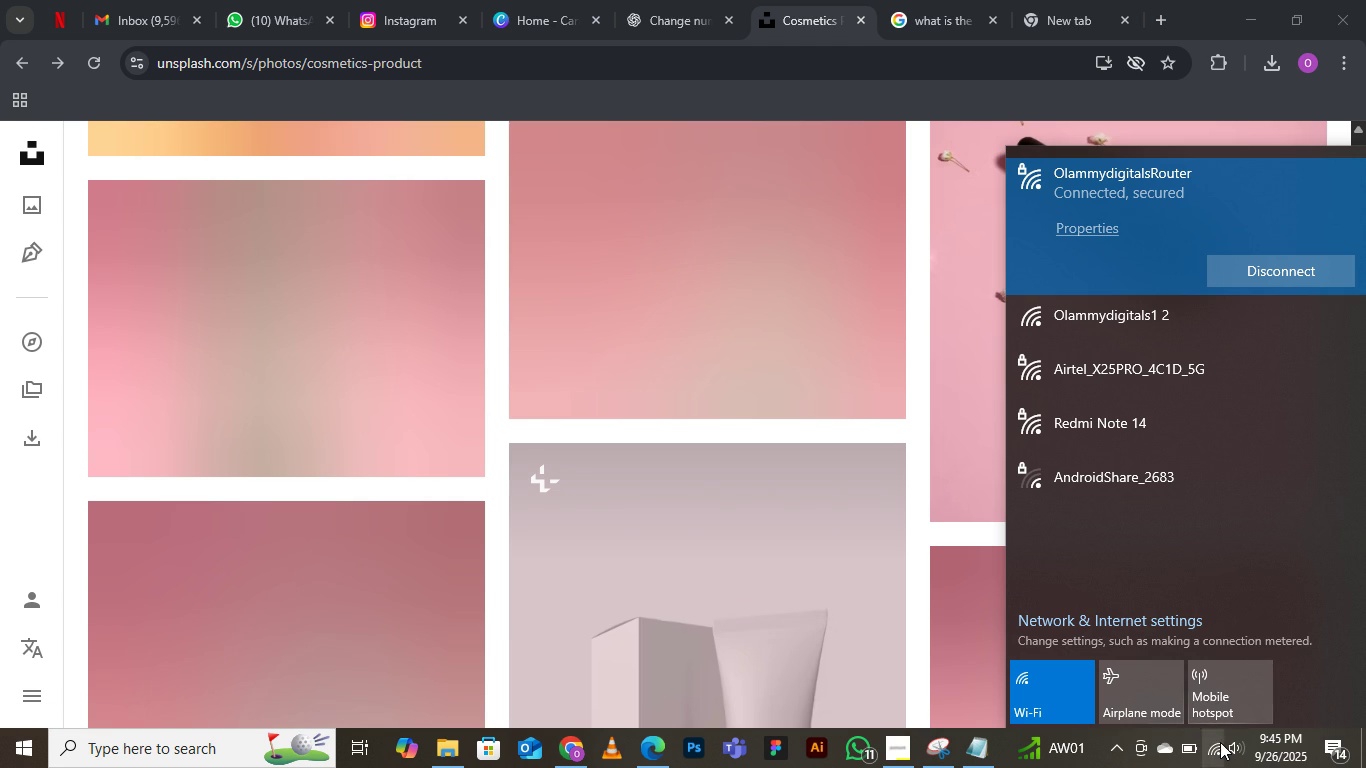 
left_click([1220, 742])
 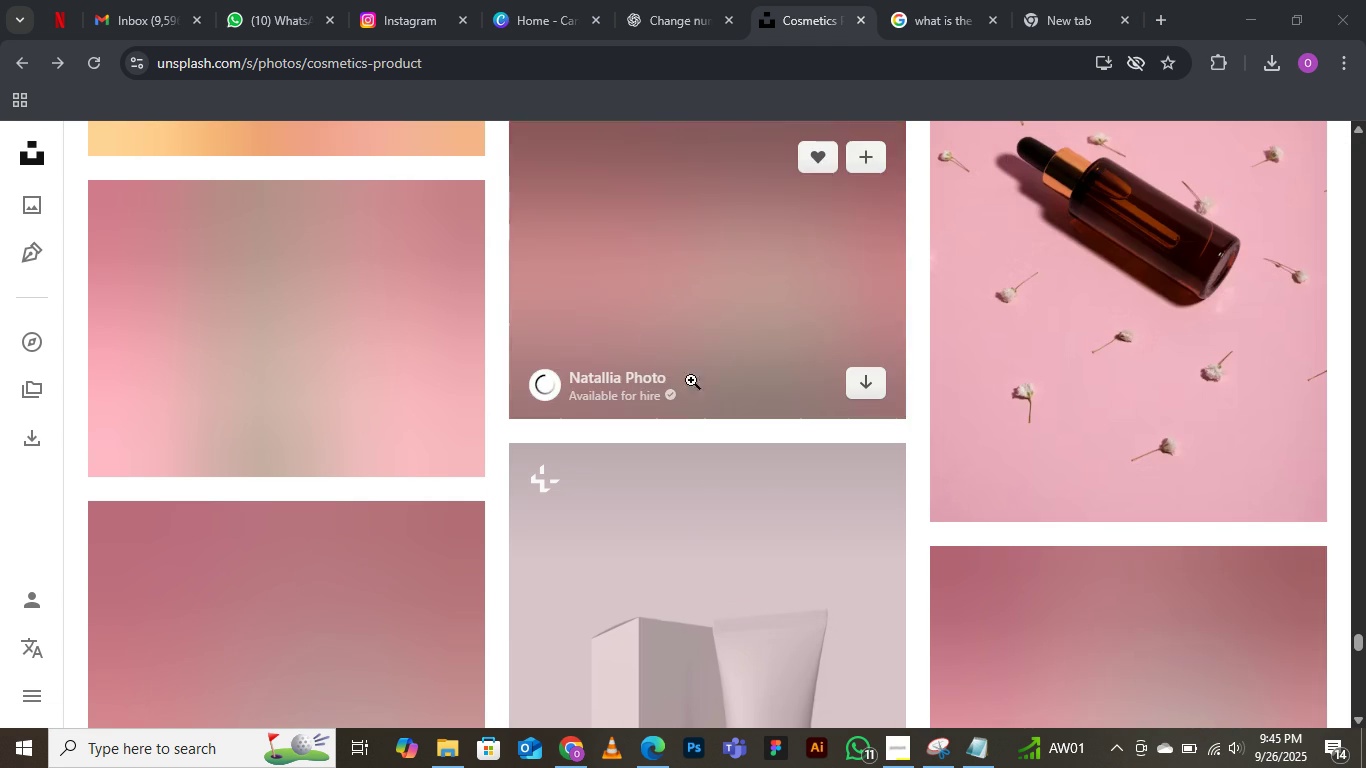 
scroll: coordinate [1031, 495], scroll_direction: down, amount: 12.0
 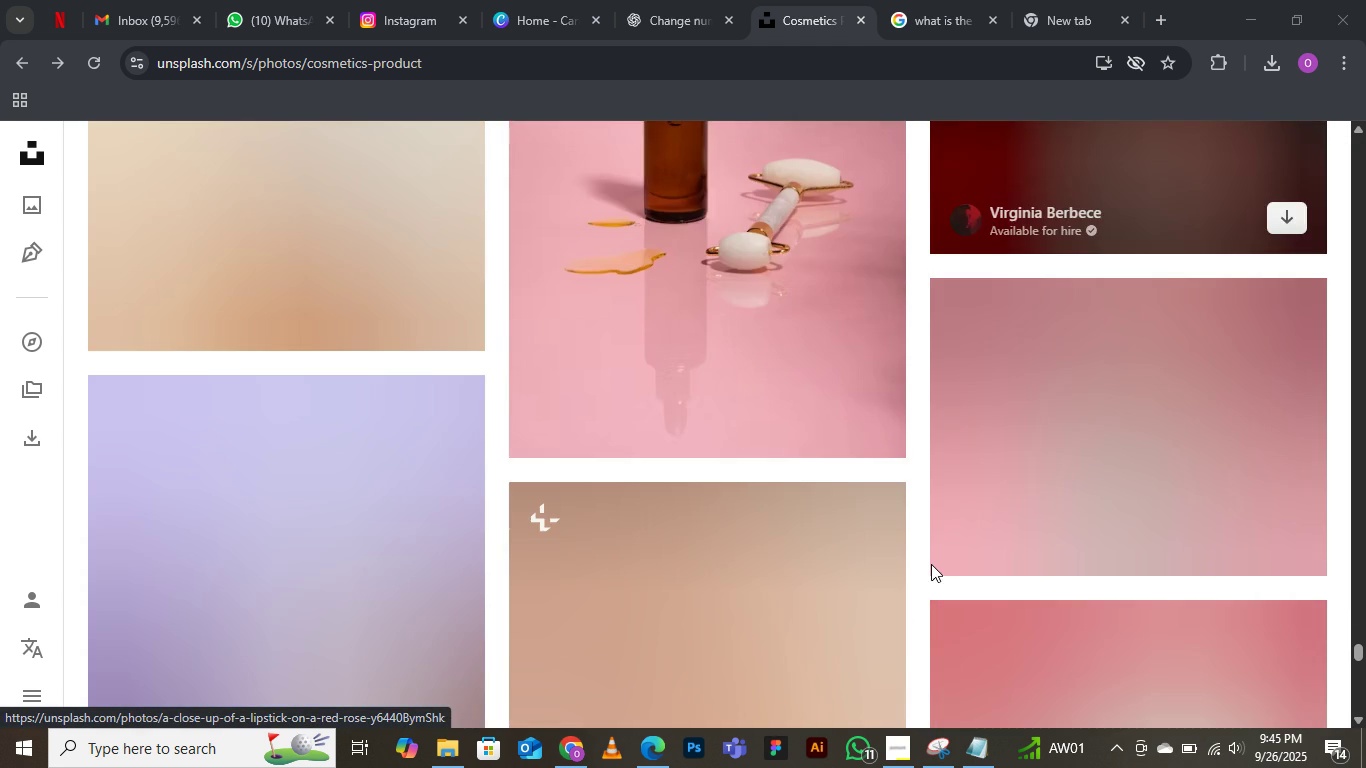 
scroll: coordinate [915, 542], scroll_direction: up, amount: 28.0
 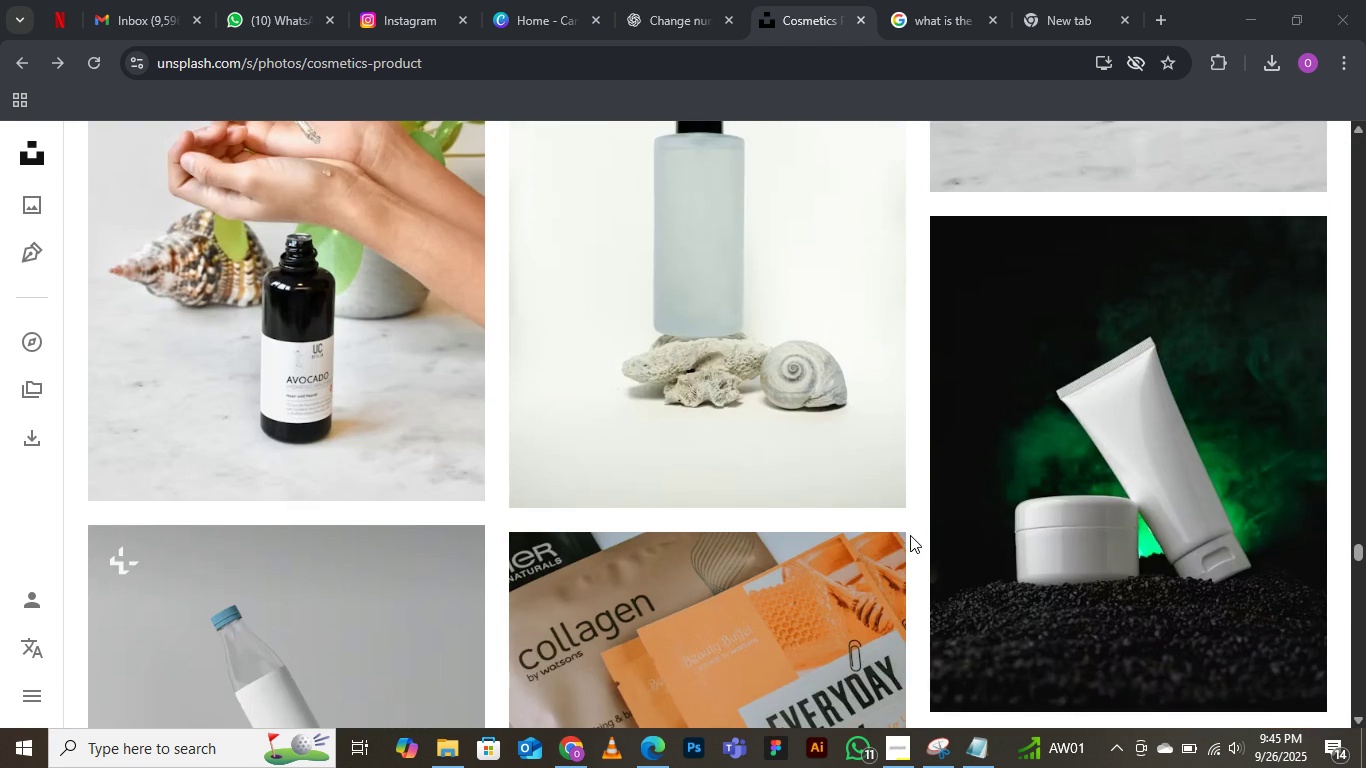 
scroll: coordinate [905, 530], scroll_direction: down, amount: 19.0
 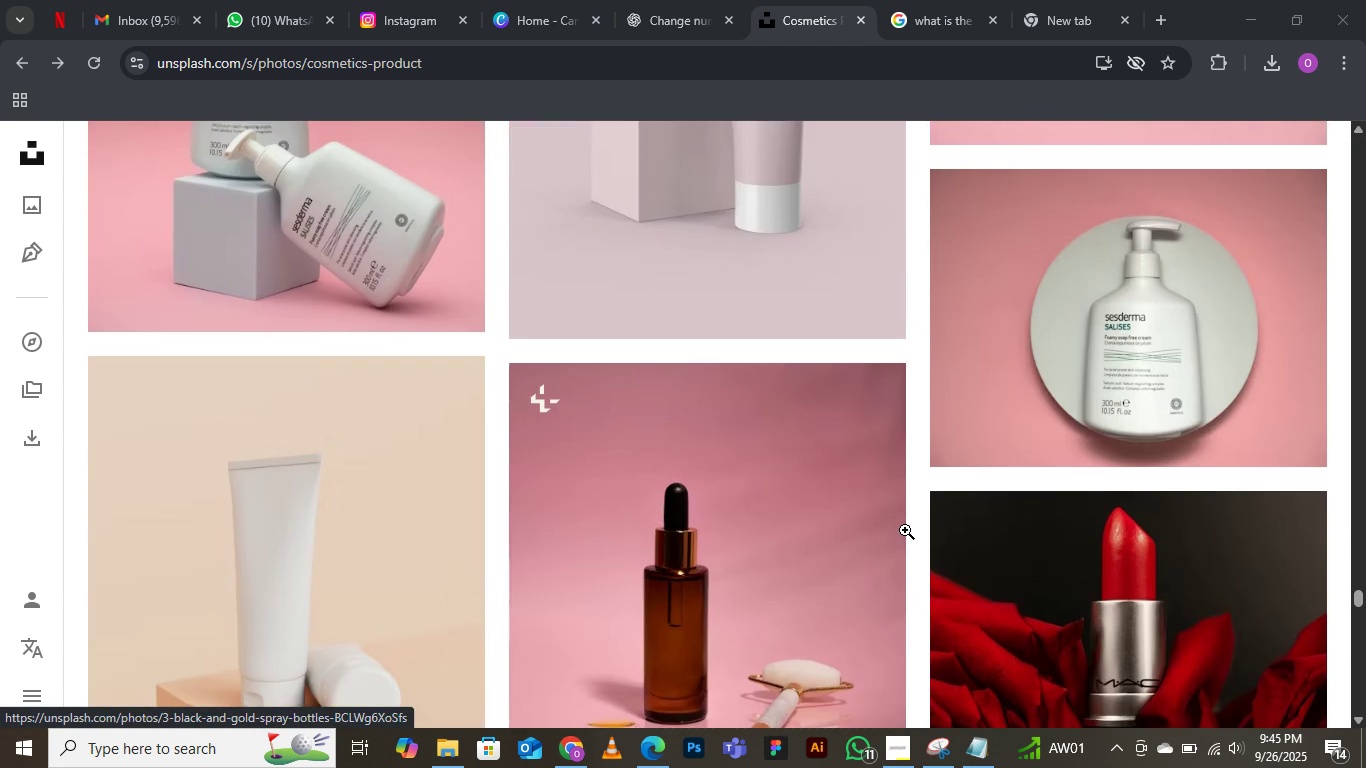 
scroll: coordinate [905, 530], scroll_direction: up, amount: 4.0
 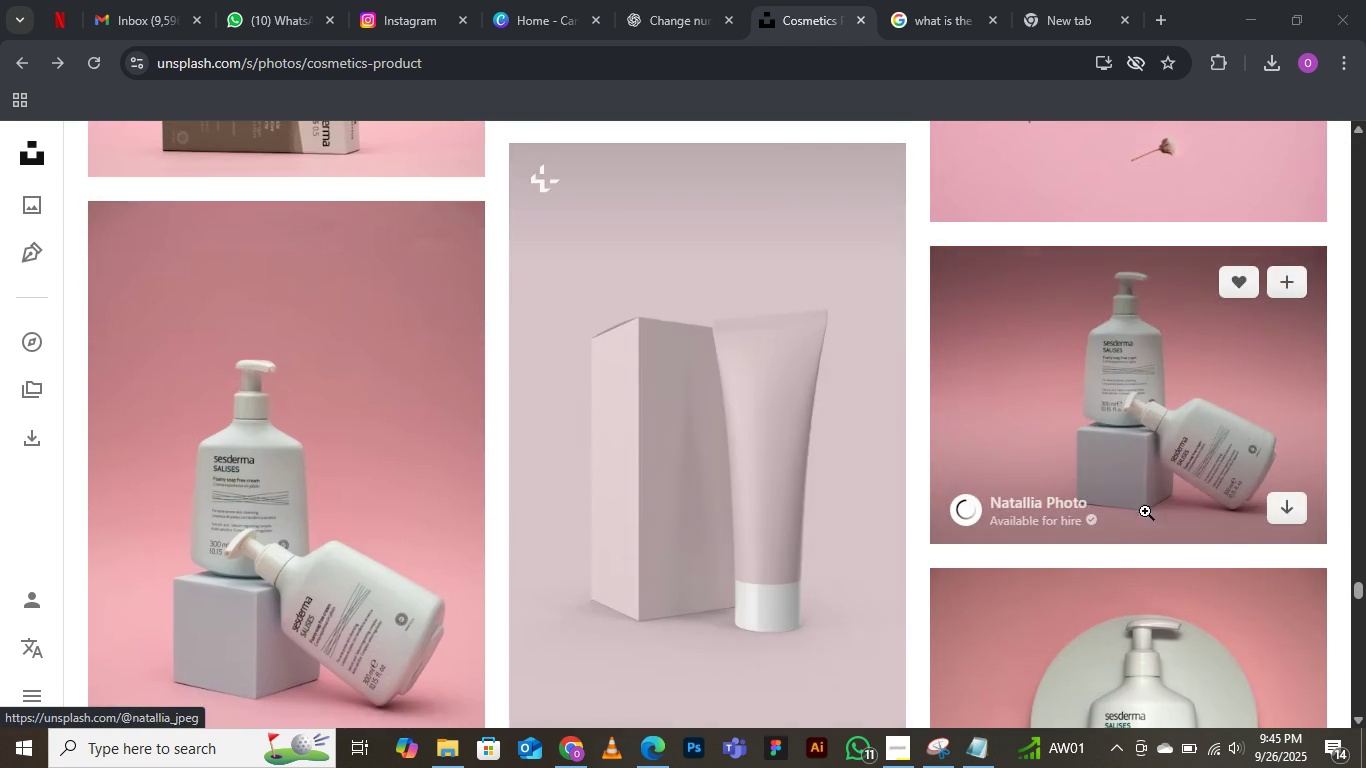 
scroll: coordinate [993, 429], scroll_direction: down, amount: 25.0
 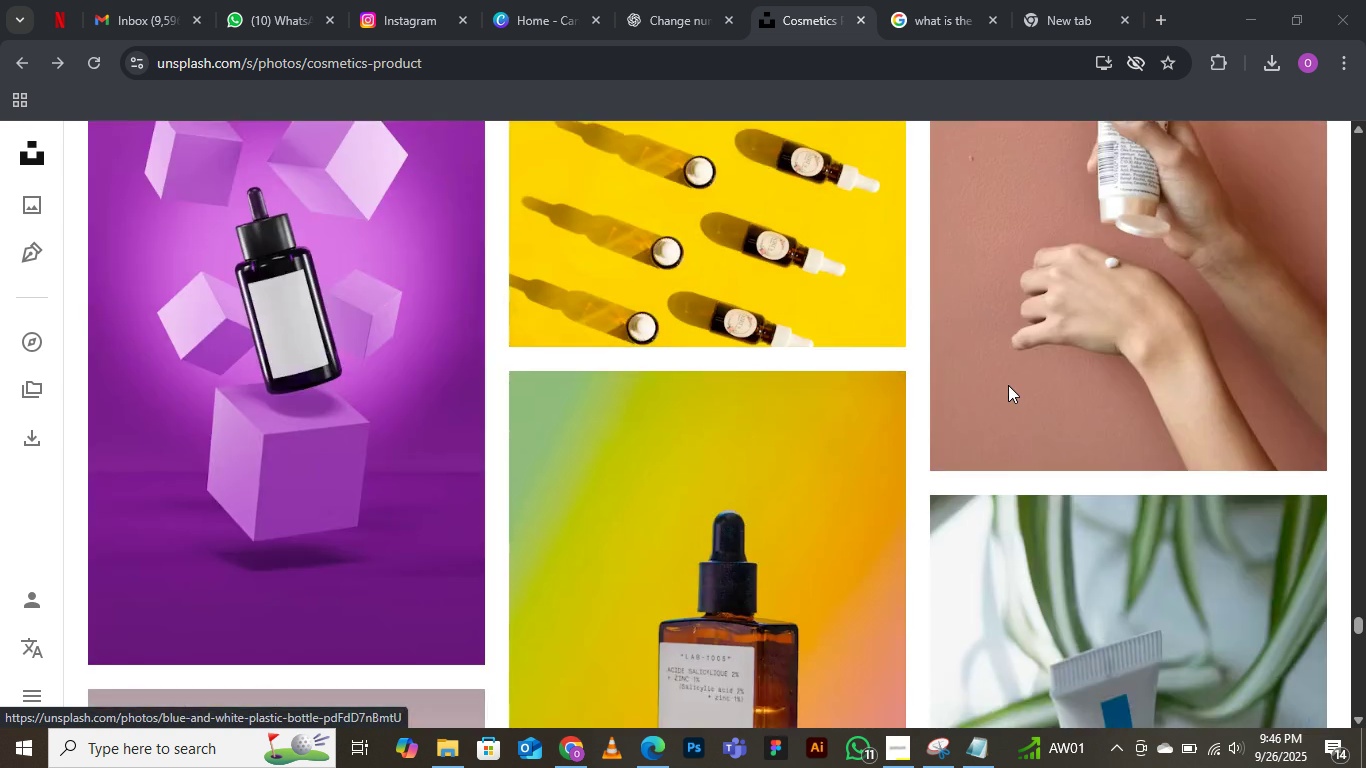 
scroll: coordinate [1009, 387], scroll_direction: up, amount: 8.0
 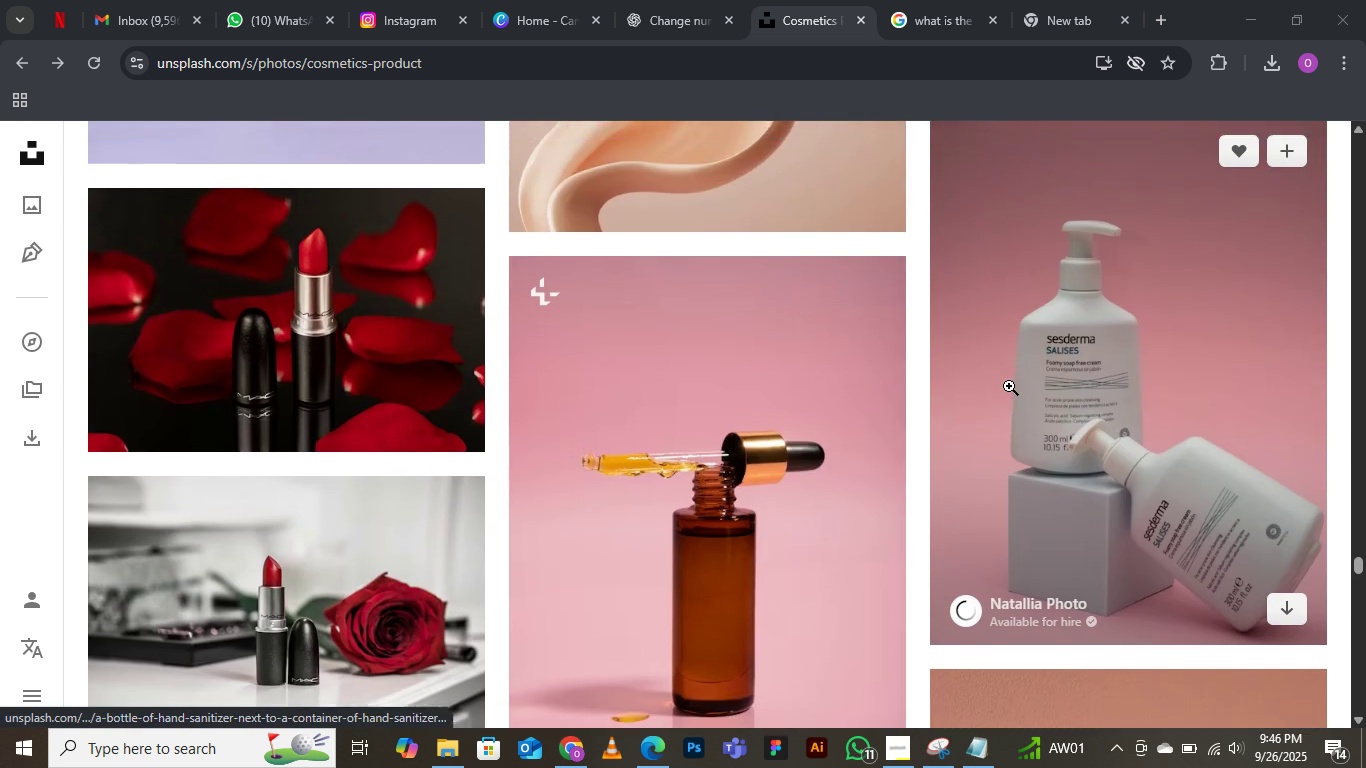 
scroll: coordinate [439, 509], scroll_direction: down, amount: 3.0
 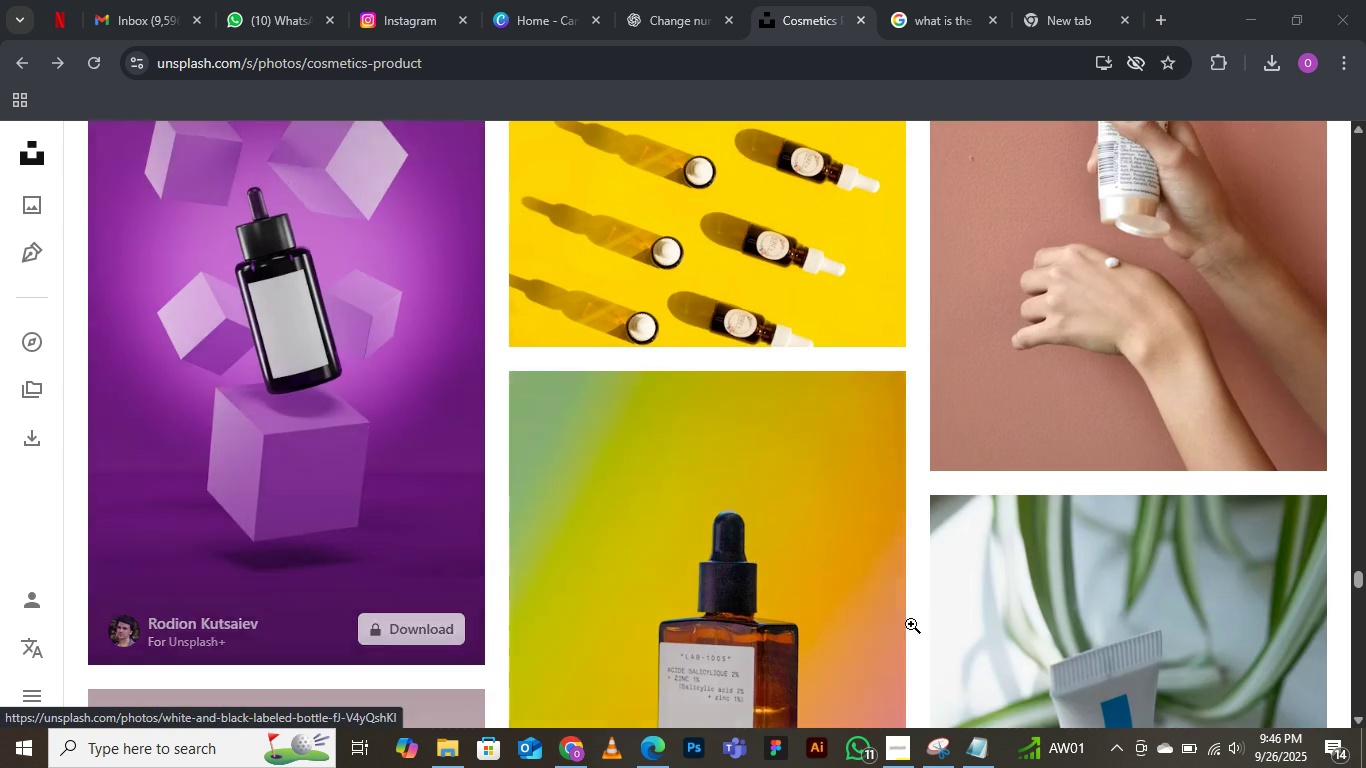 
scroll: coordinate [919, 623], scroll_direction: up, amount: 5.0
 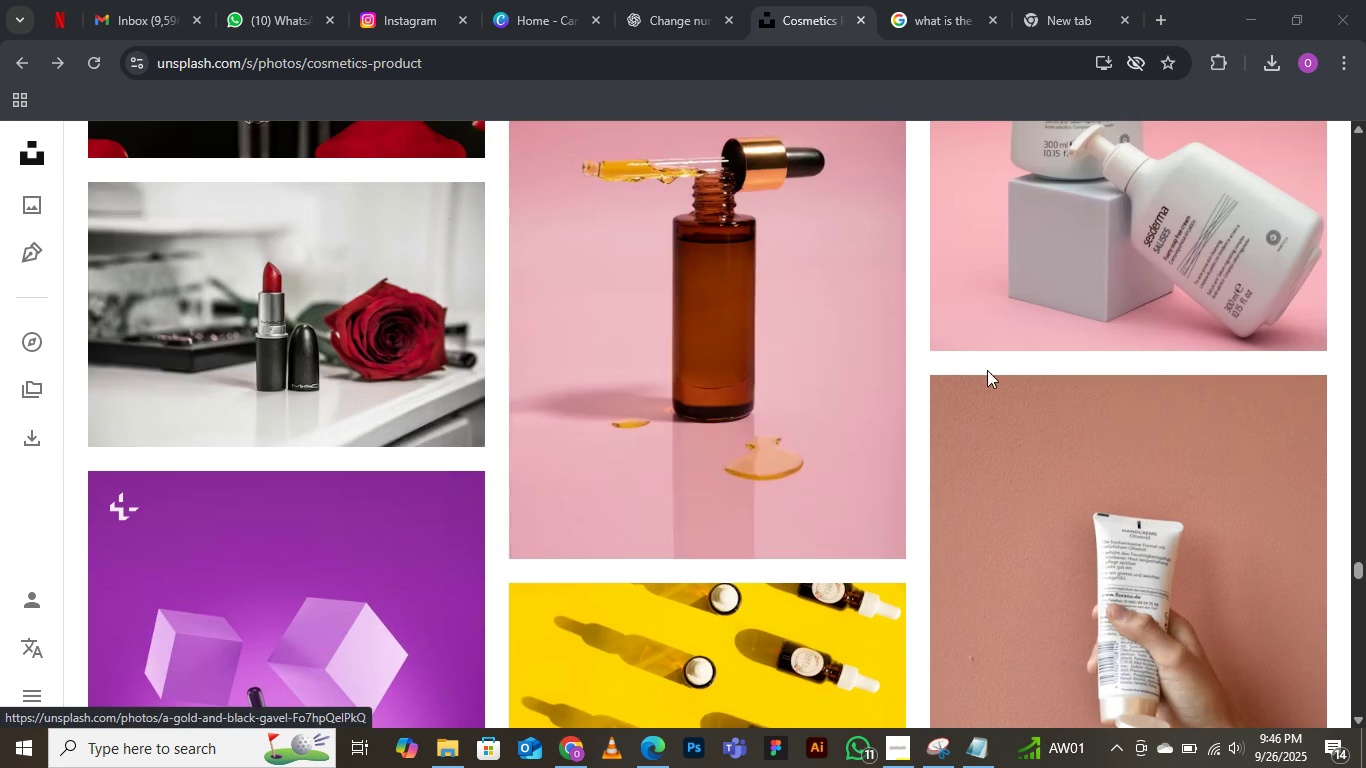 
mouse_move([390, 356])
 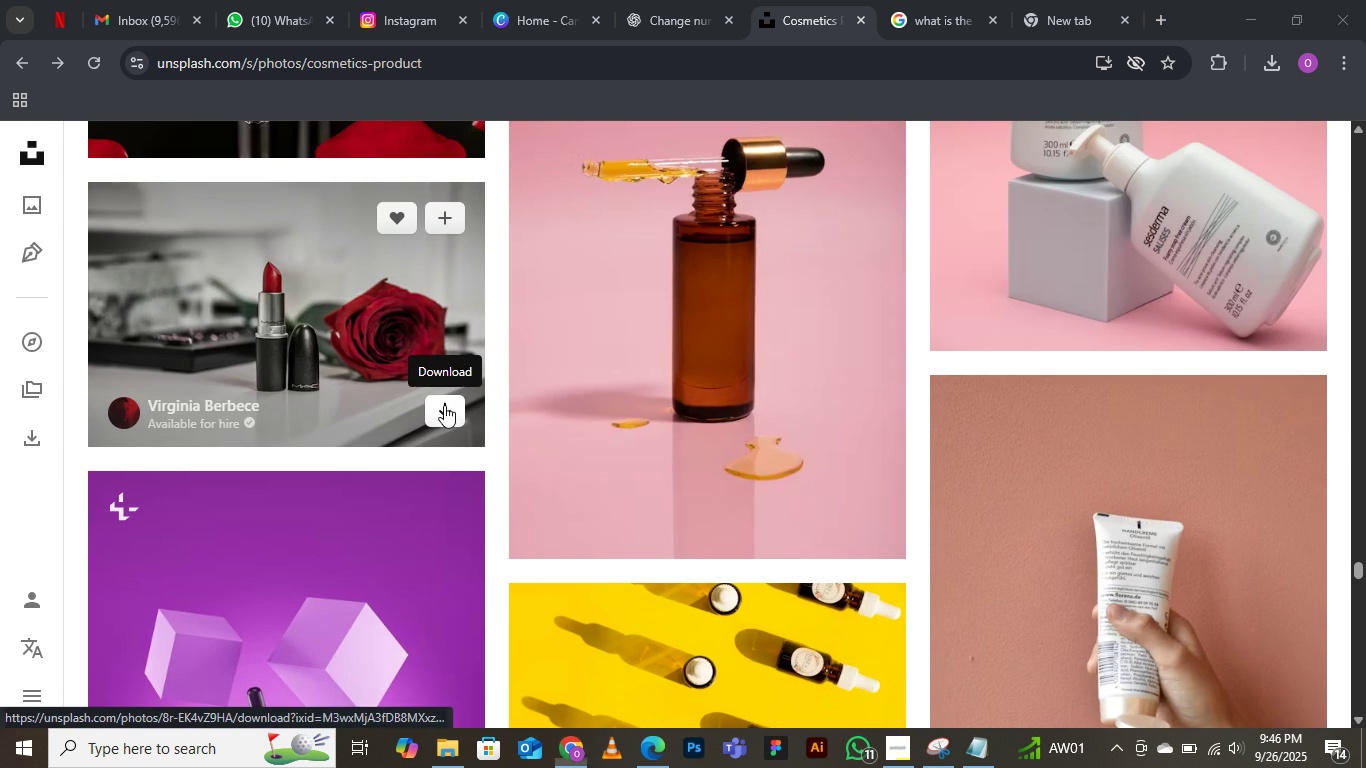 
left_click([444, 405])
 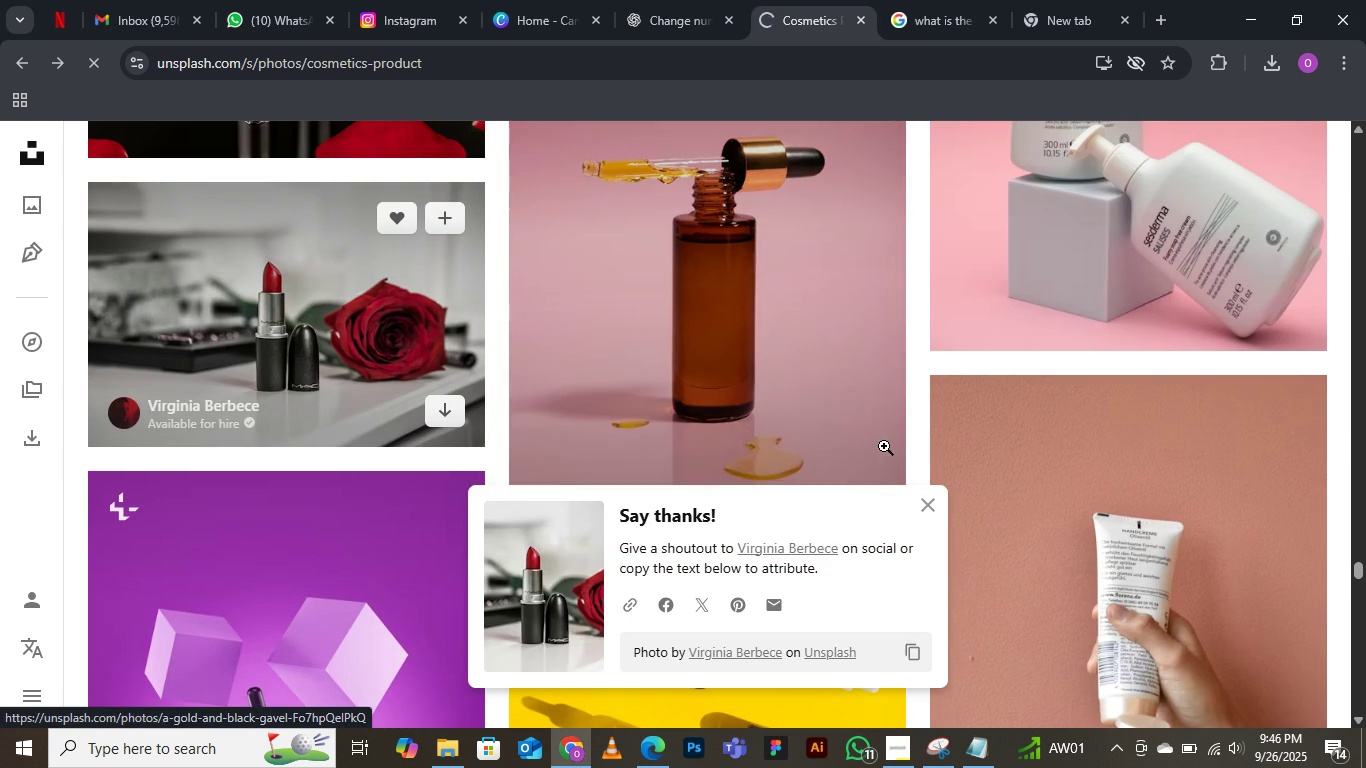 
mouse_move([921, 465])
 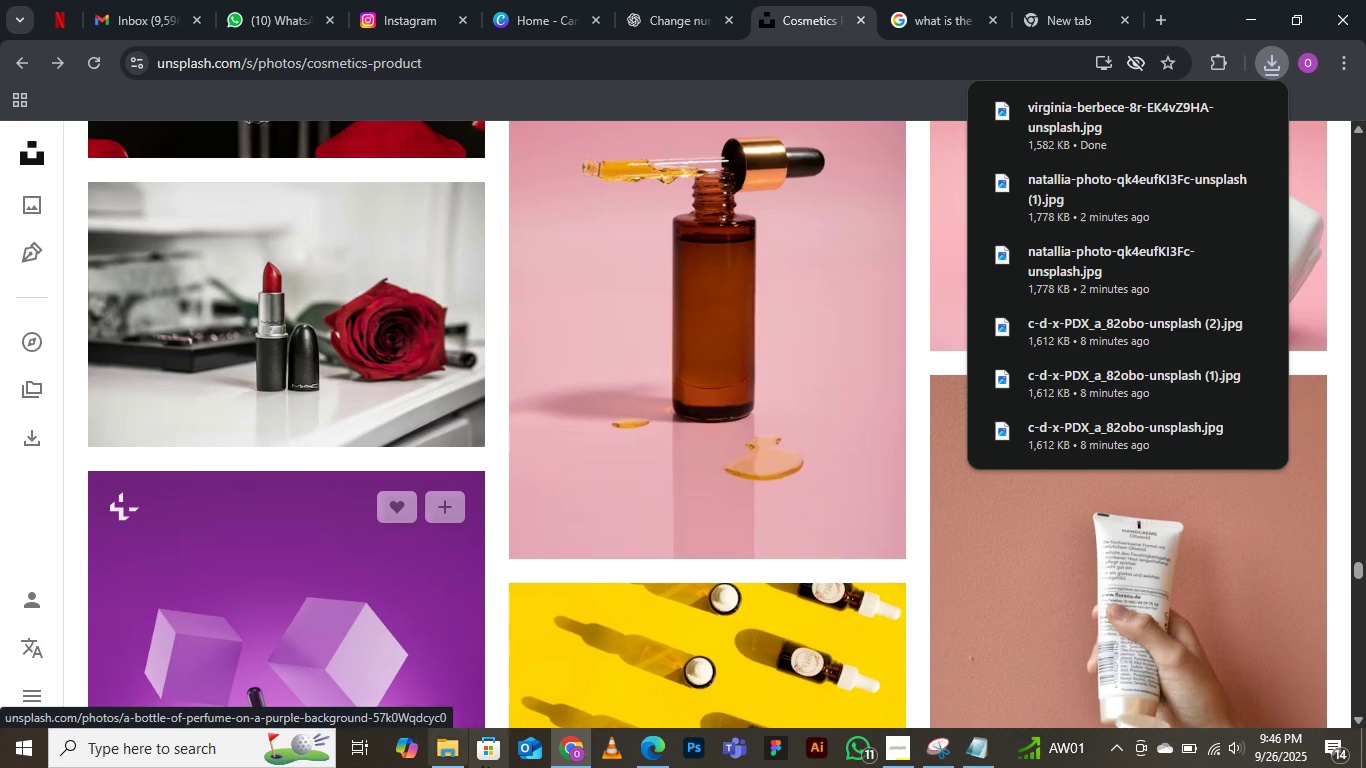 
left_click([443, 744])
 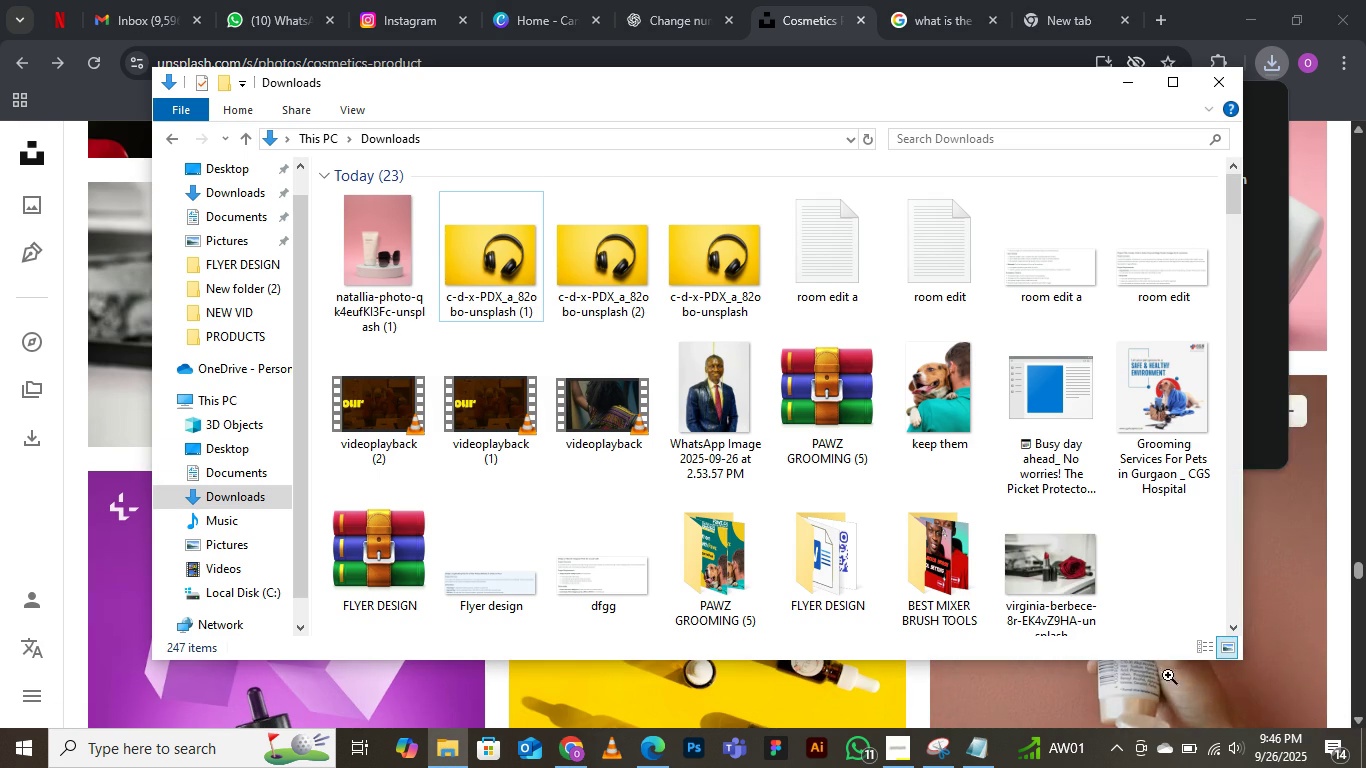 
left_click([986, 527])
 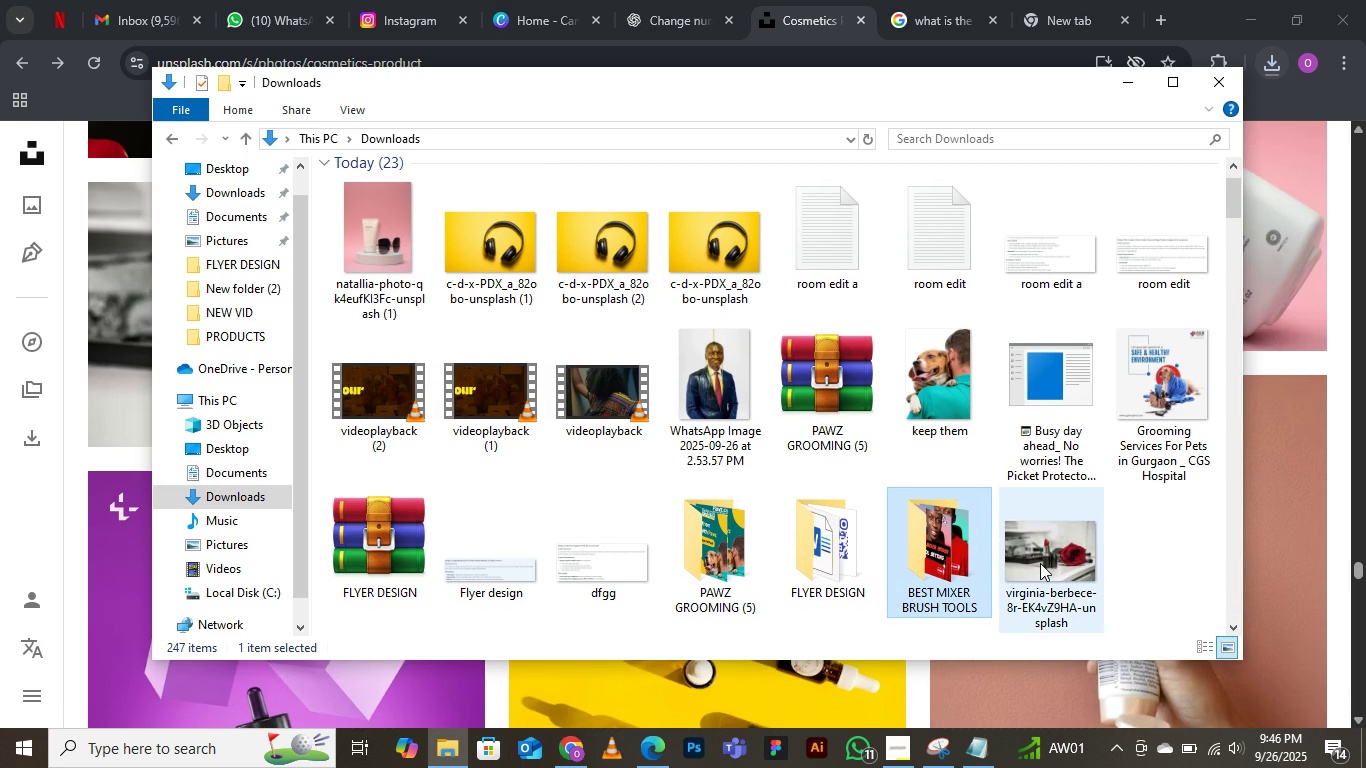 
left_click([1040, 563])
 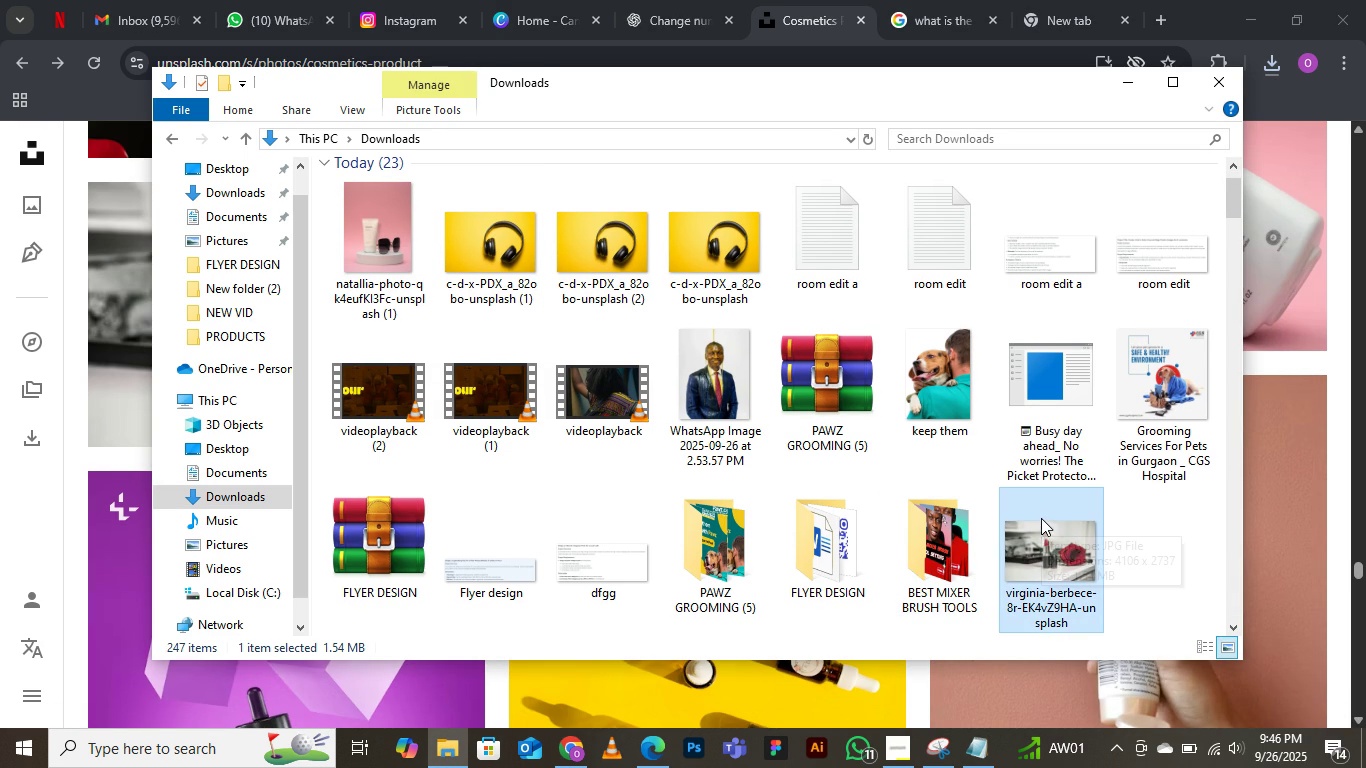 
key(Delete)
 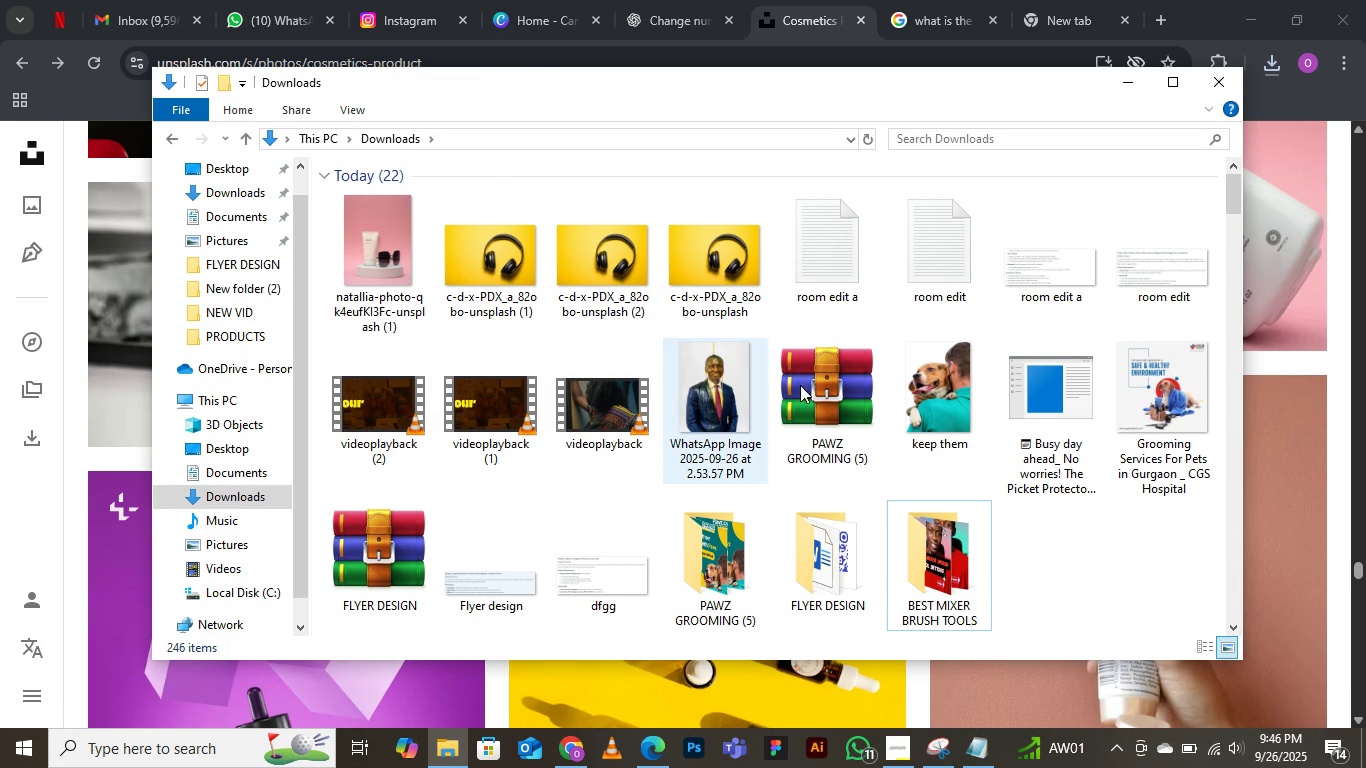 
left_click([1129, 81])
 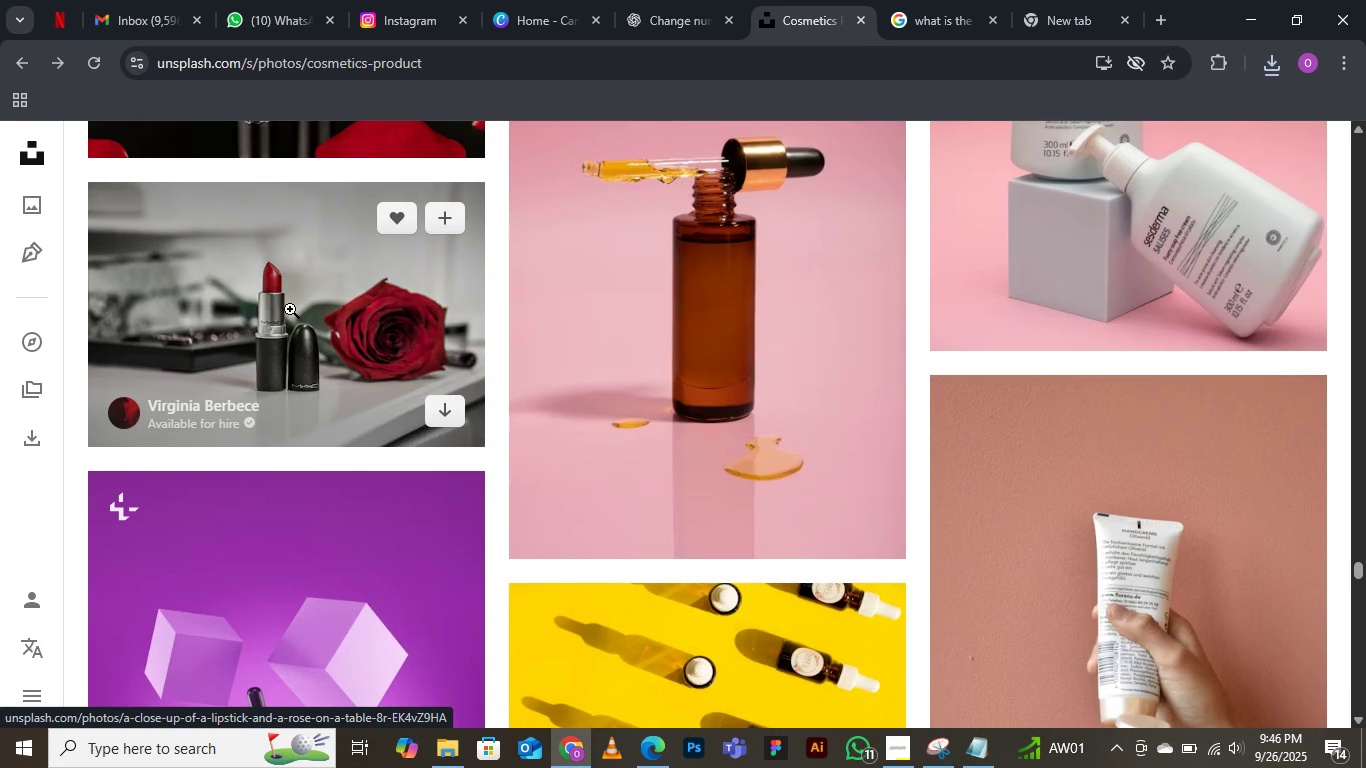 
left_click([290, 309])
 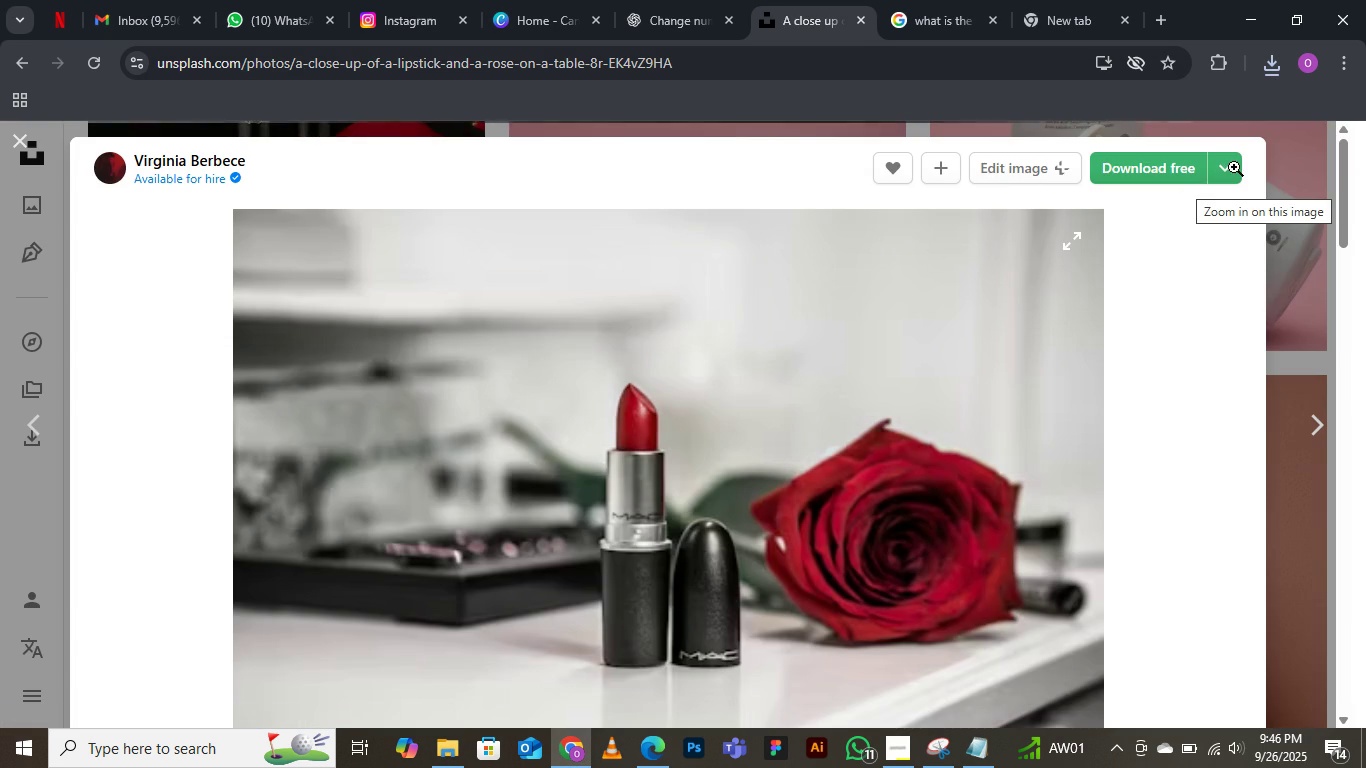 
left_click([1224, 171])
 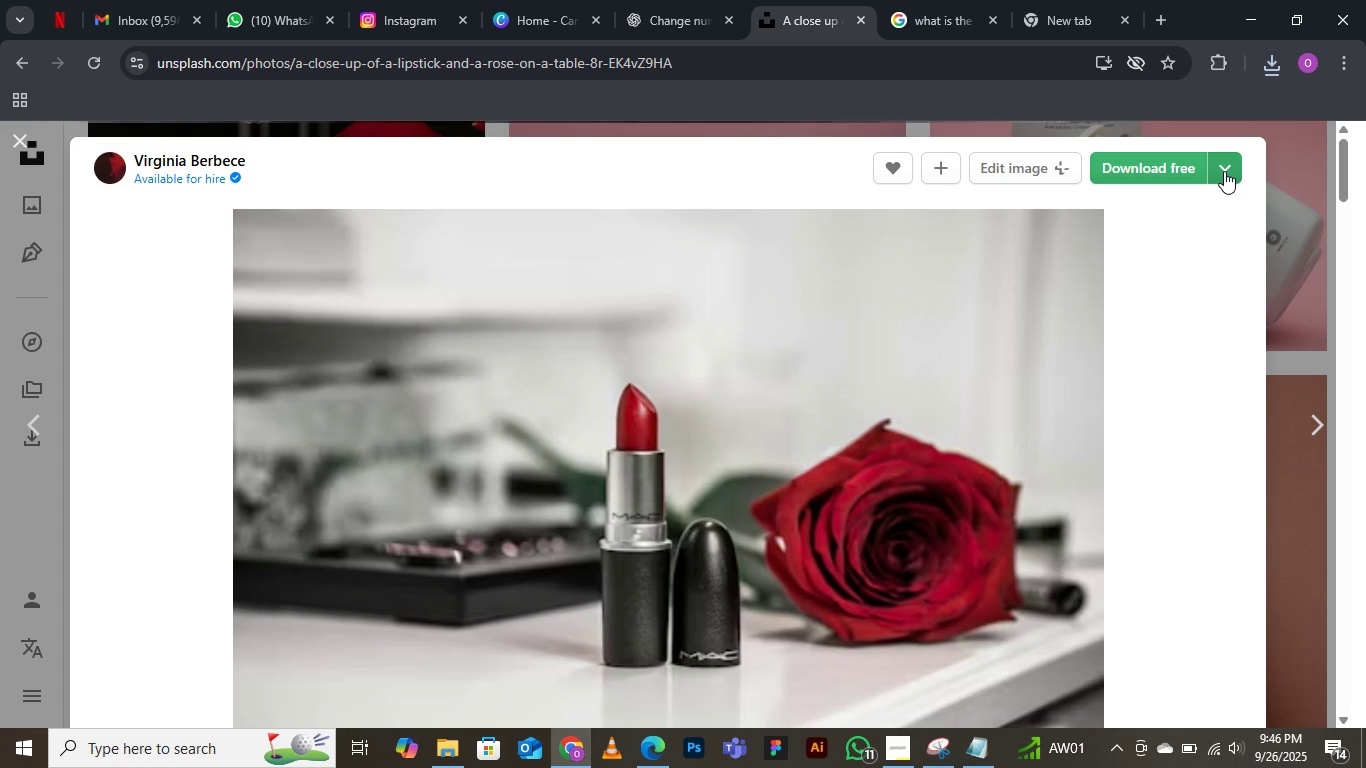 
left_click([1224, 171])
 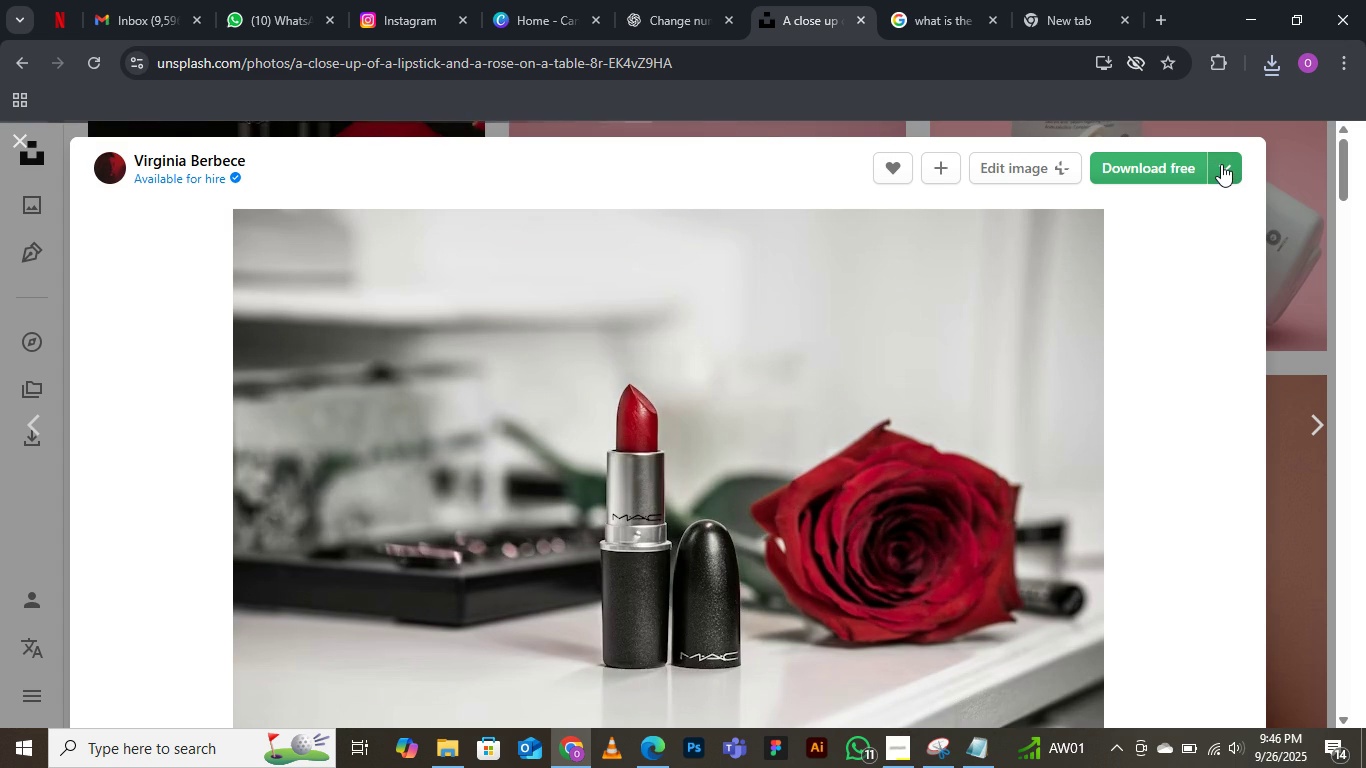 
left_click([1221, 164])
 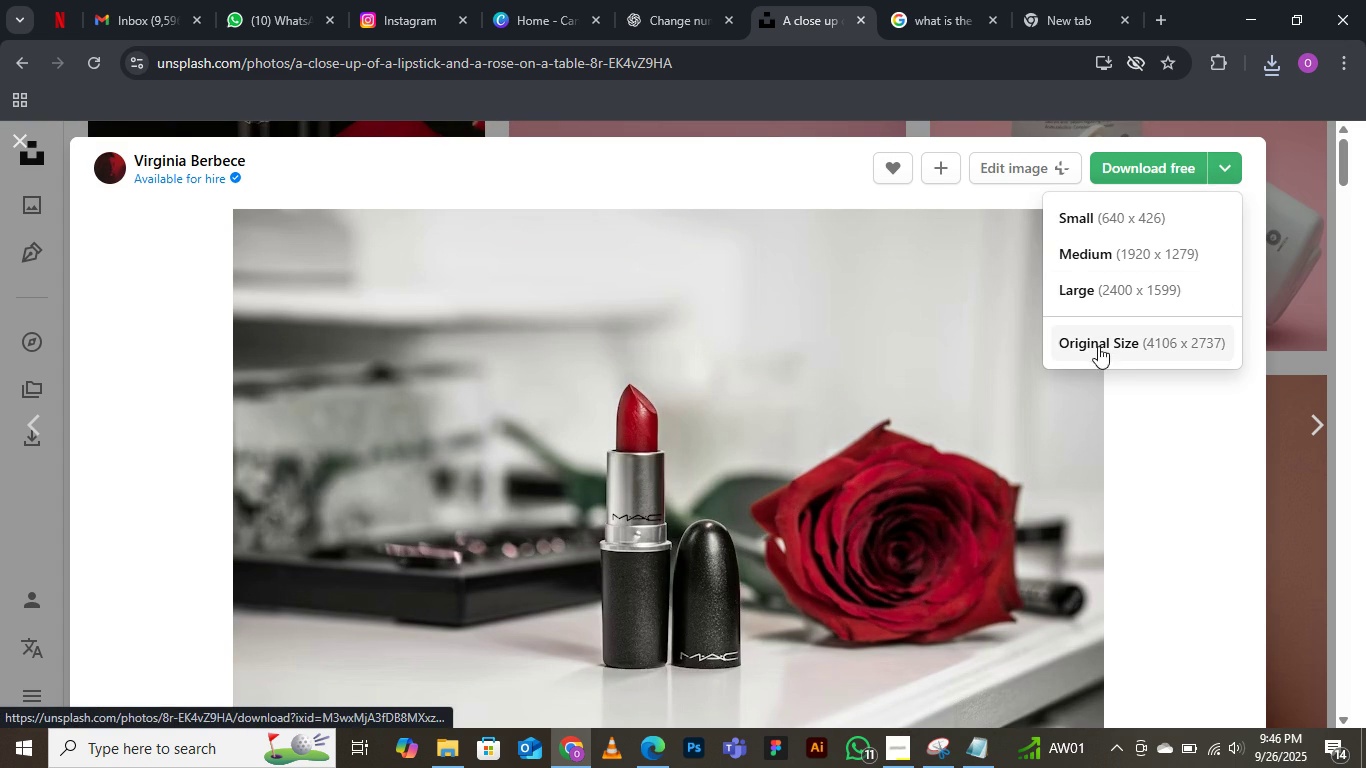 
left_click([1110, 338])